 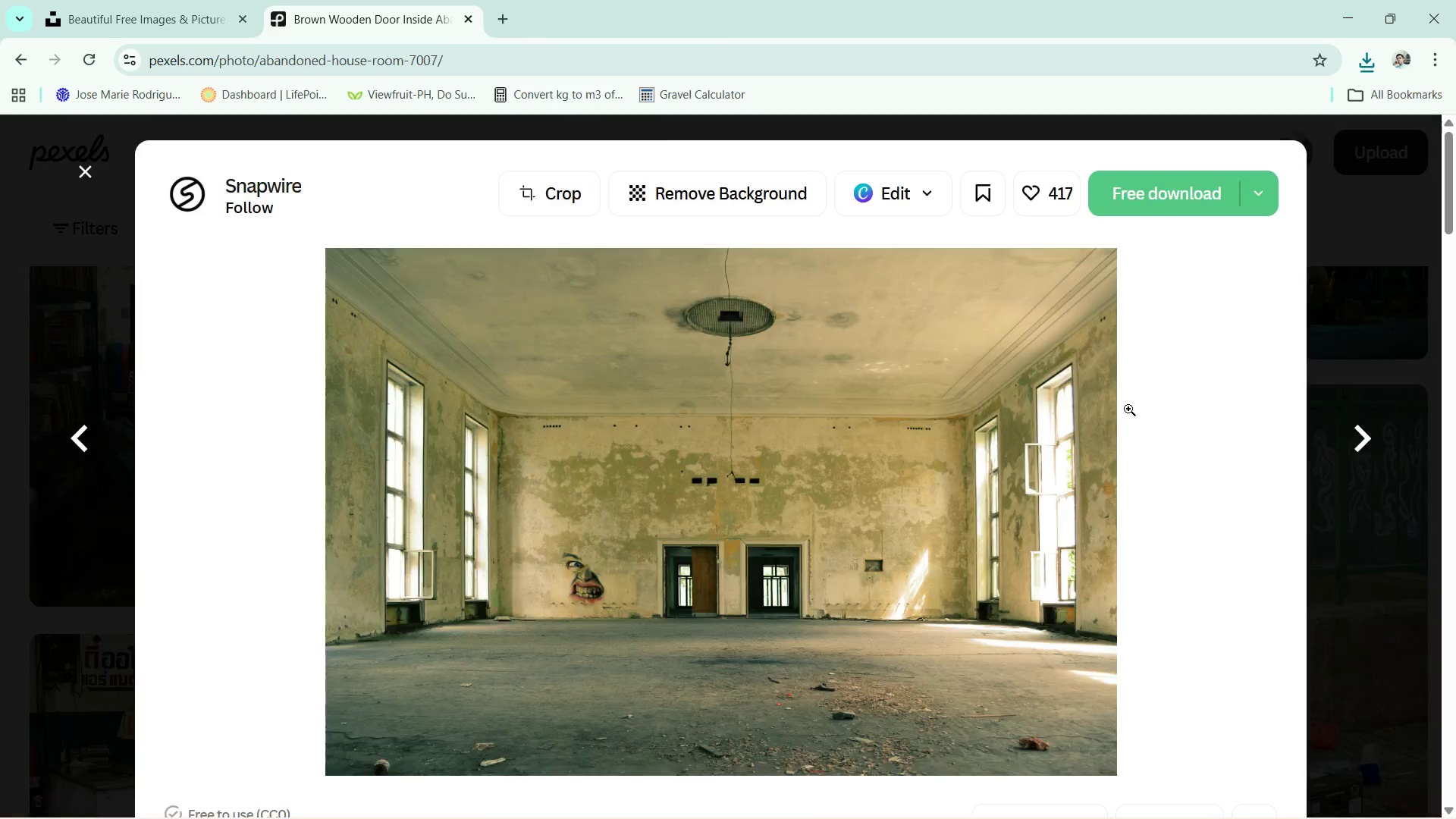 
scroll: coordinate [848, 557], scroll_direction: down, amount: 26.0
 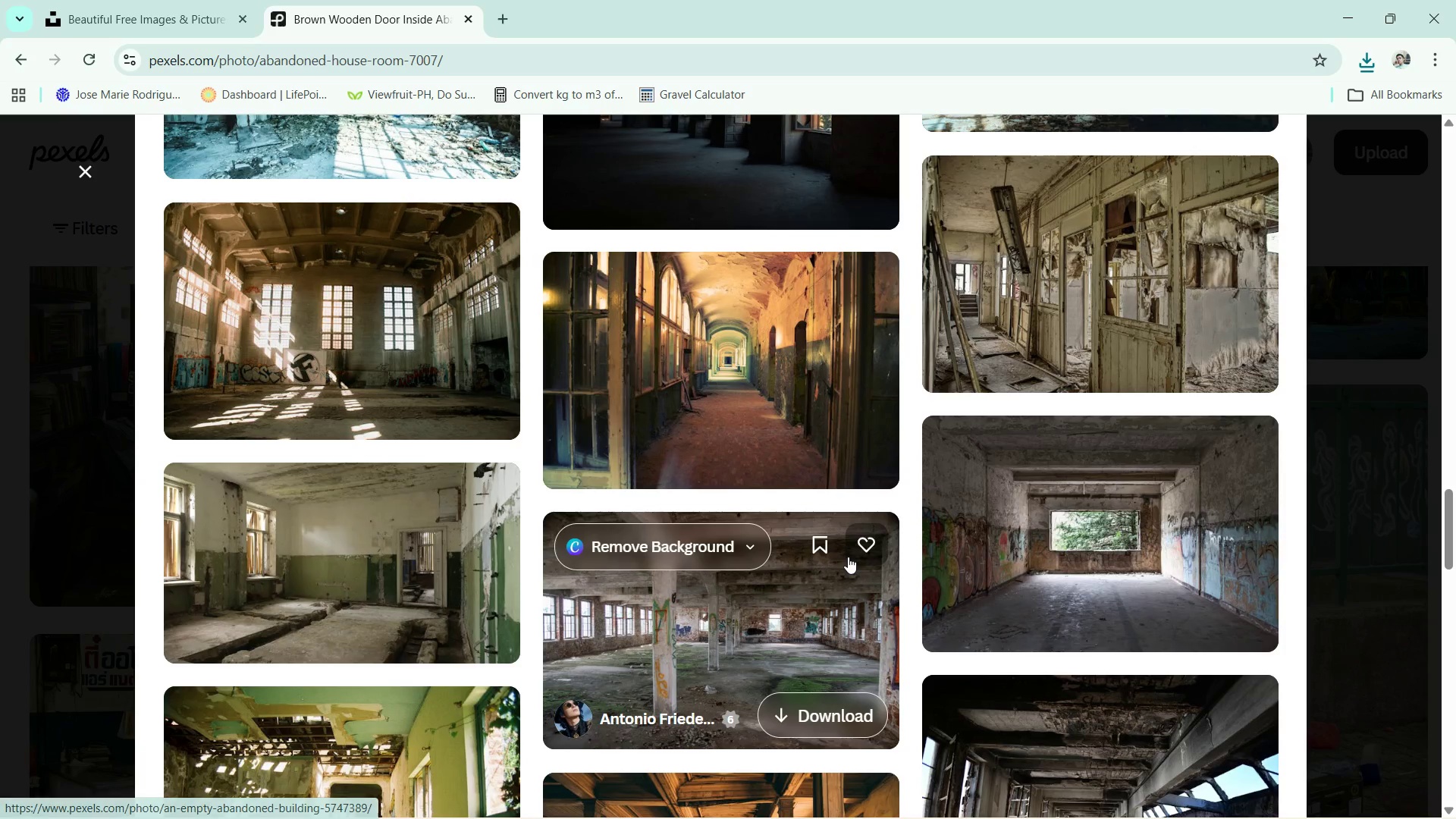 
scroll: coordinate [983, 645], scroll_direction: down, amount: 12.0
 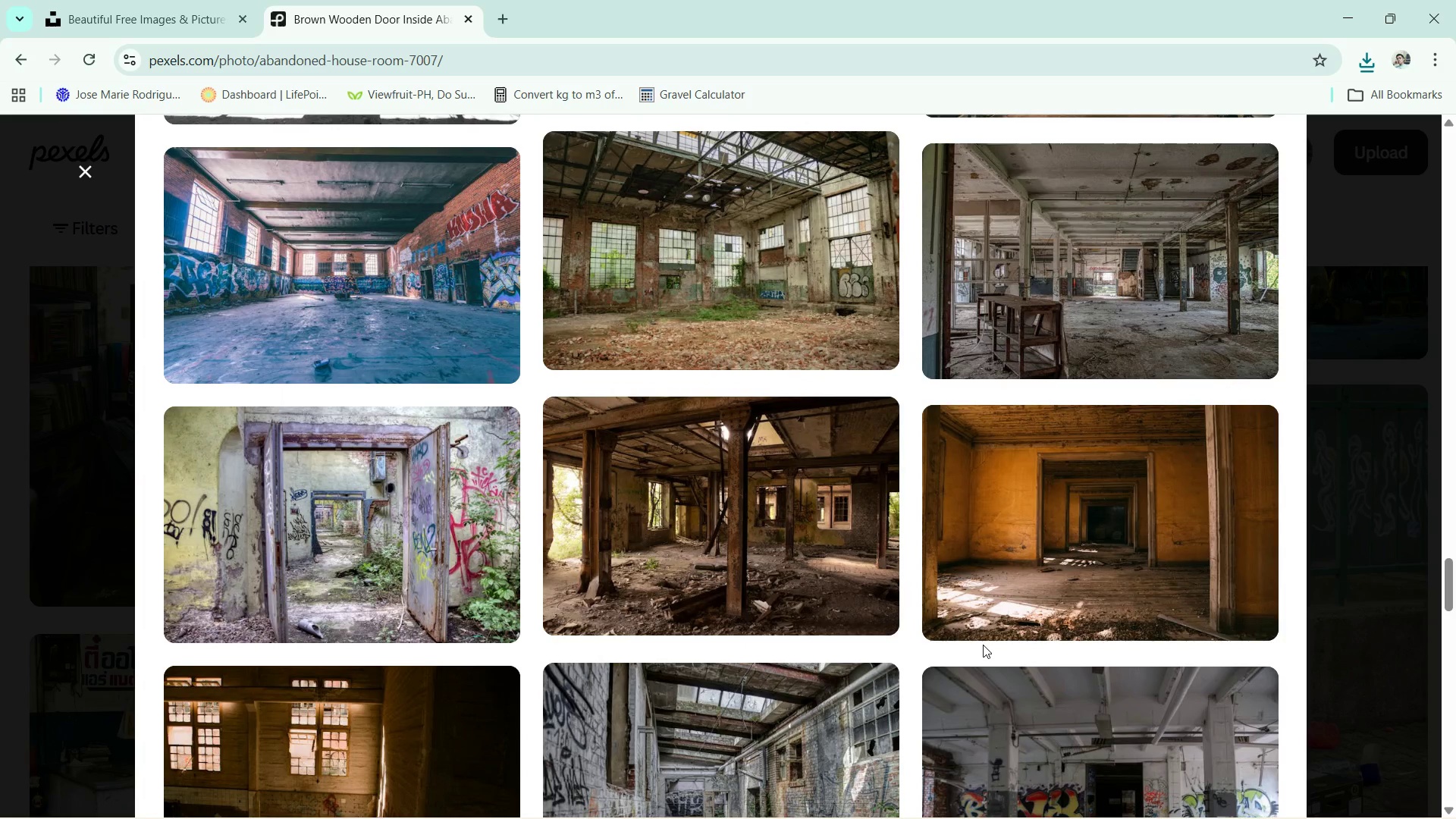 
scroll: coordinate [646, 629], scroll_direction: down, amount: 16.0
 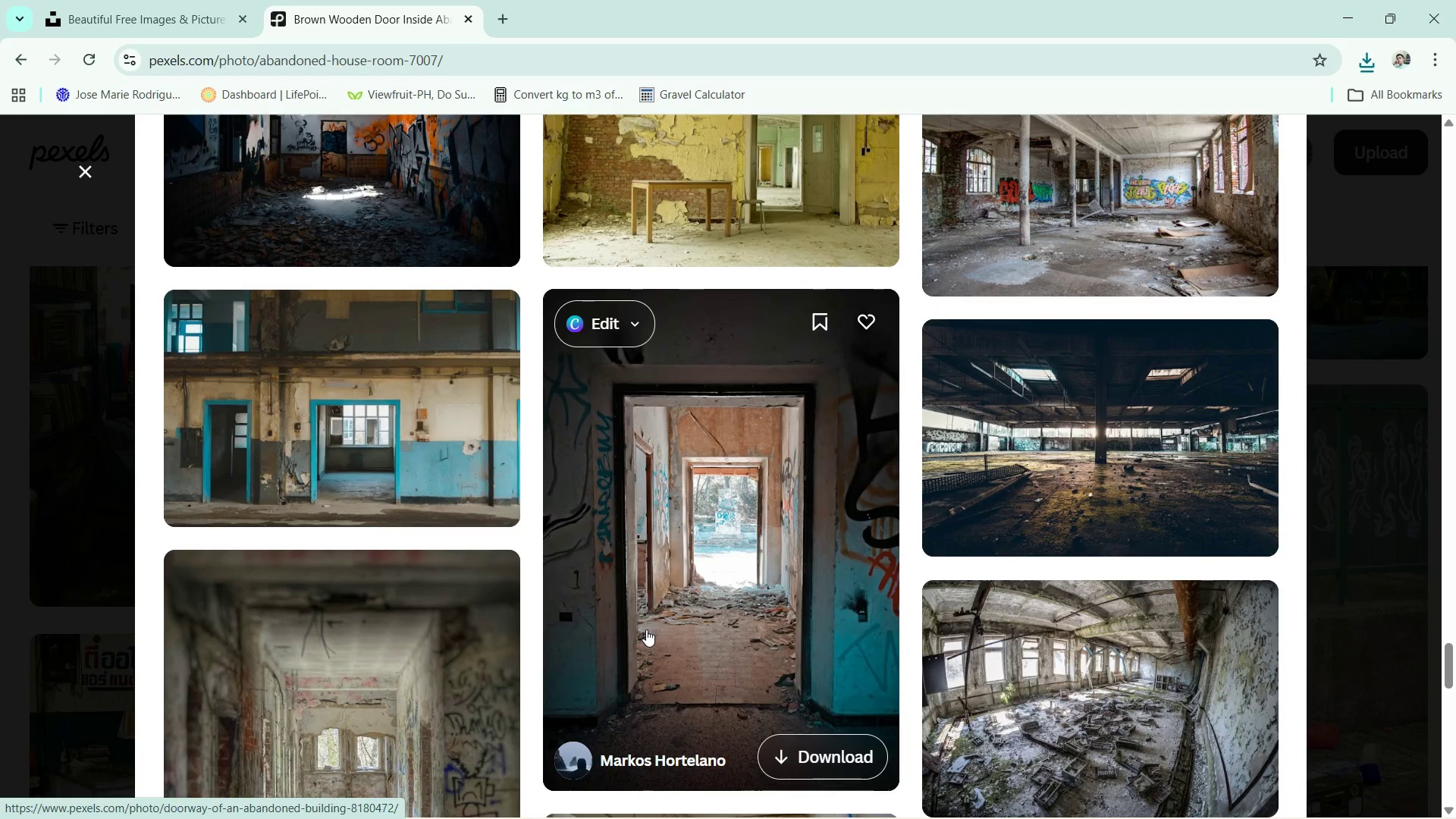 
scroll: coordinate [890, 675], scroll_direction: down, amount: 5.0
 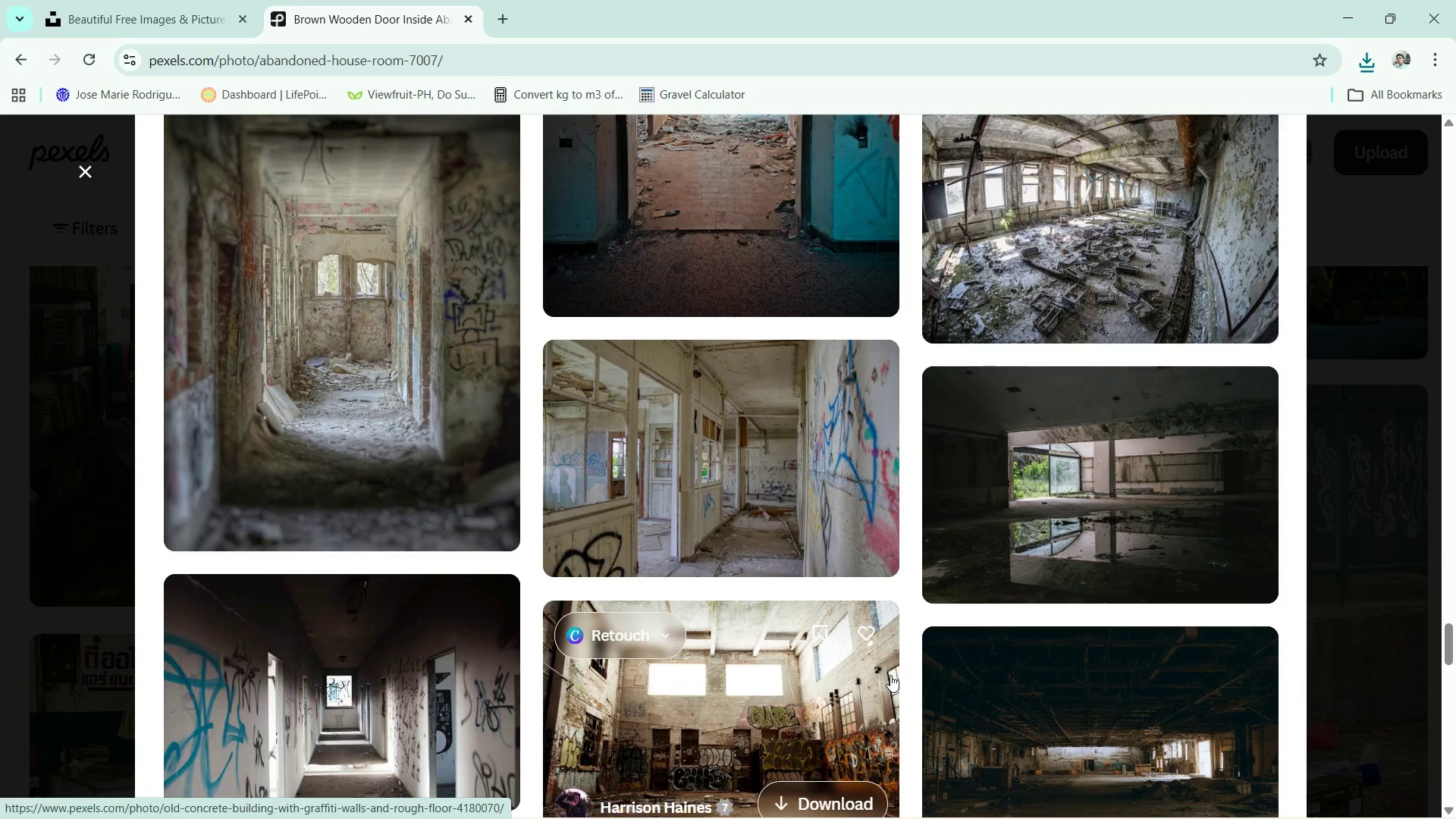 
wait(7.21)
 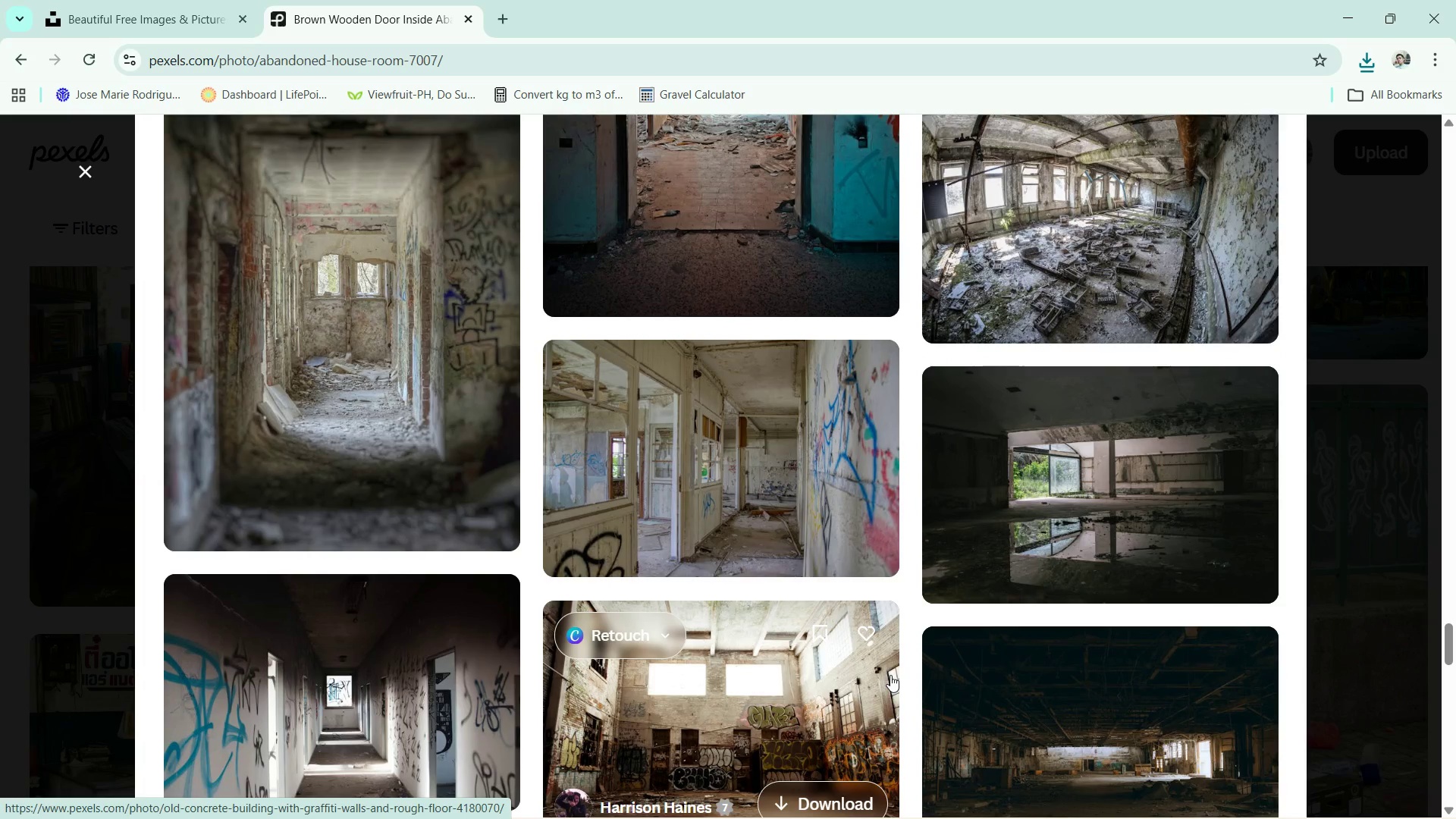 
left_click([762, 449])
 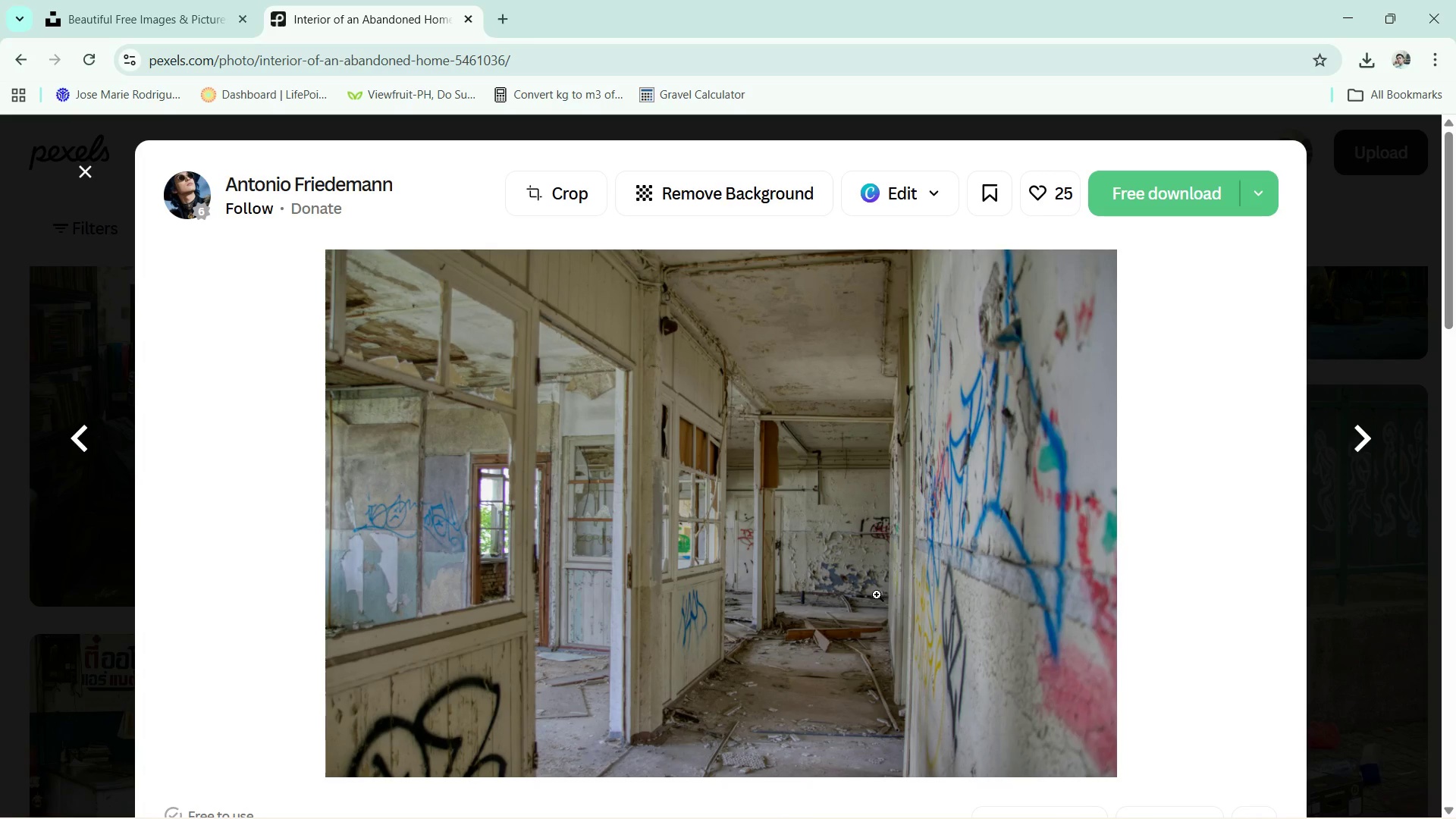 
left_click([1373, 604])
 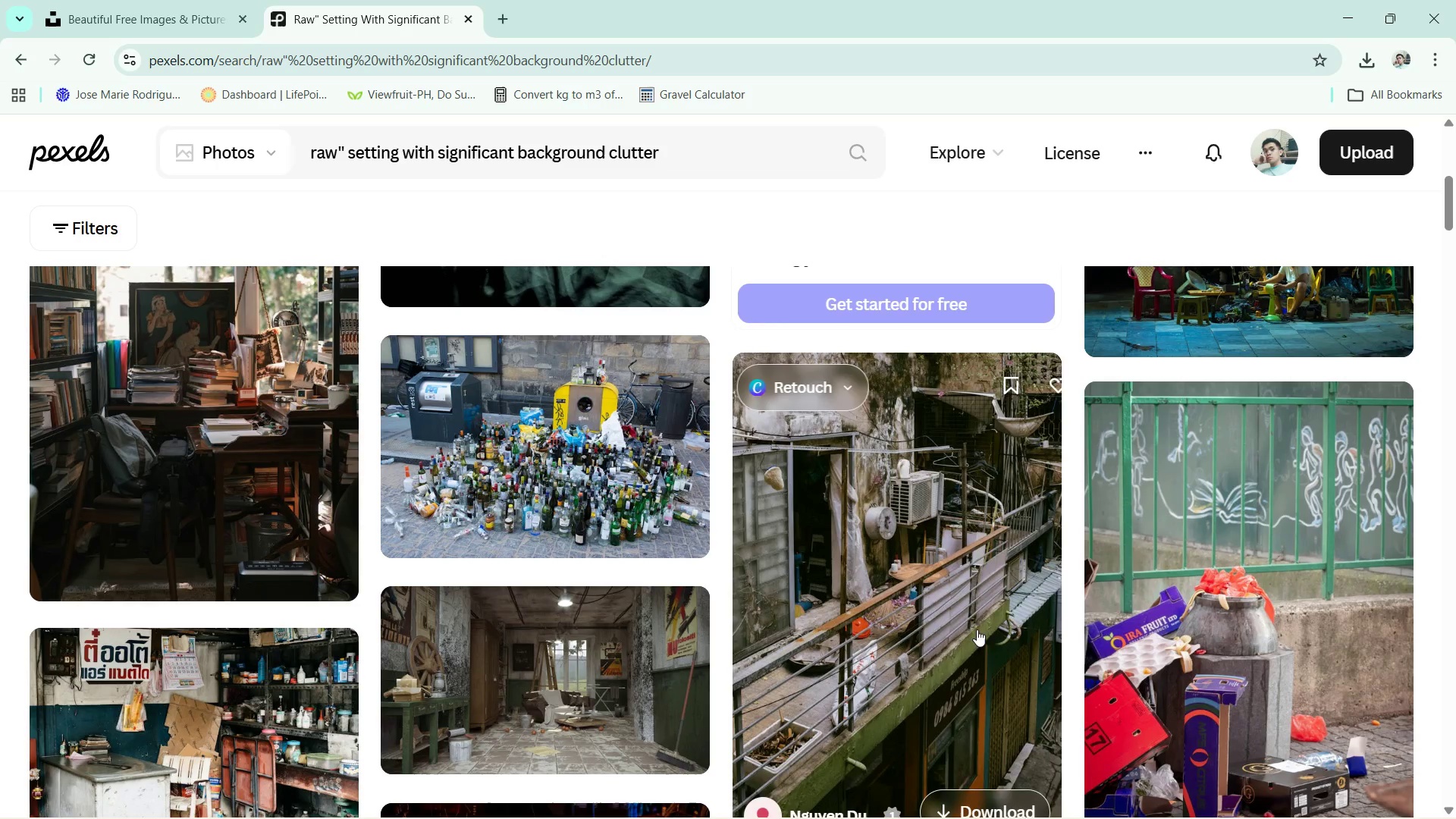 
scroll: coordinate [764, 631], scroll_direction: down, amount: 2.0
 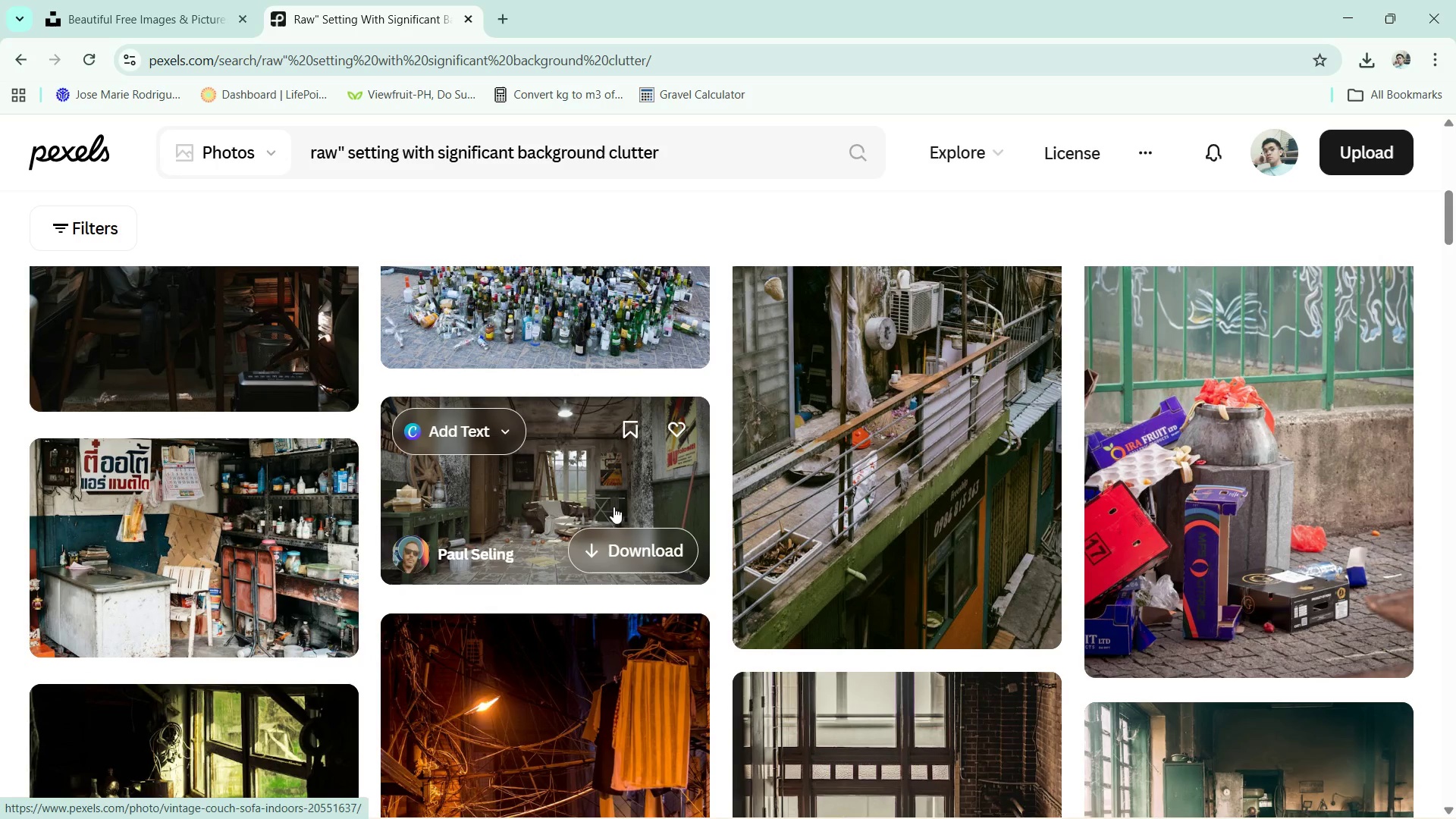 
left_click([610, 499])
 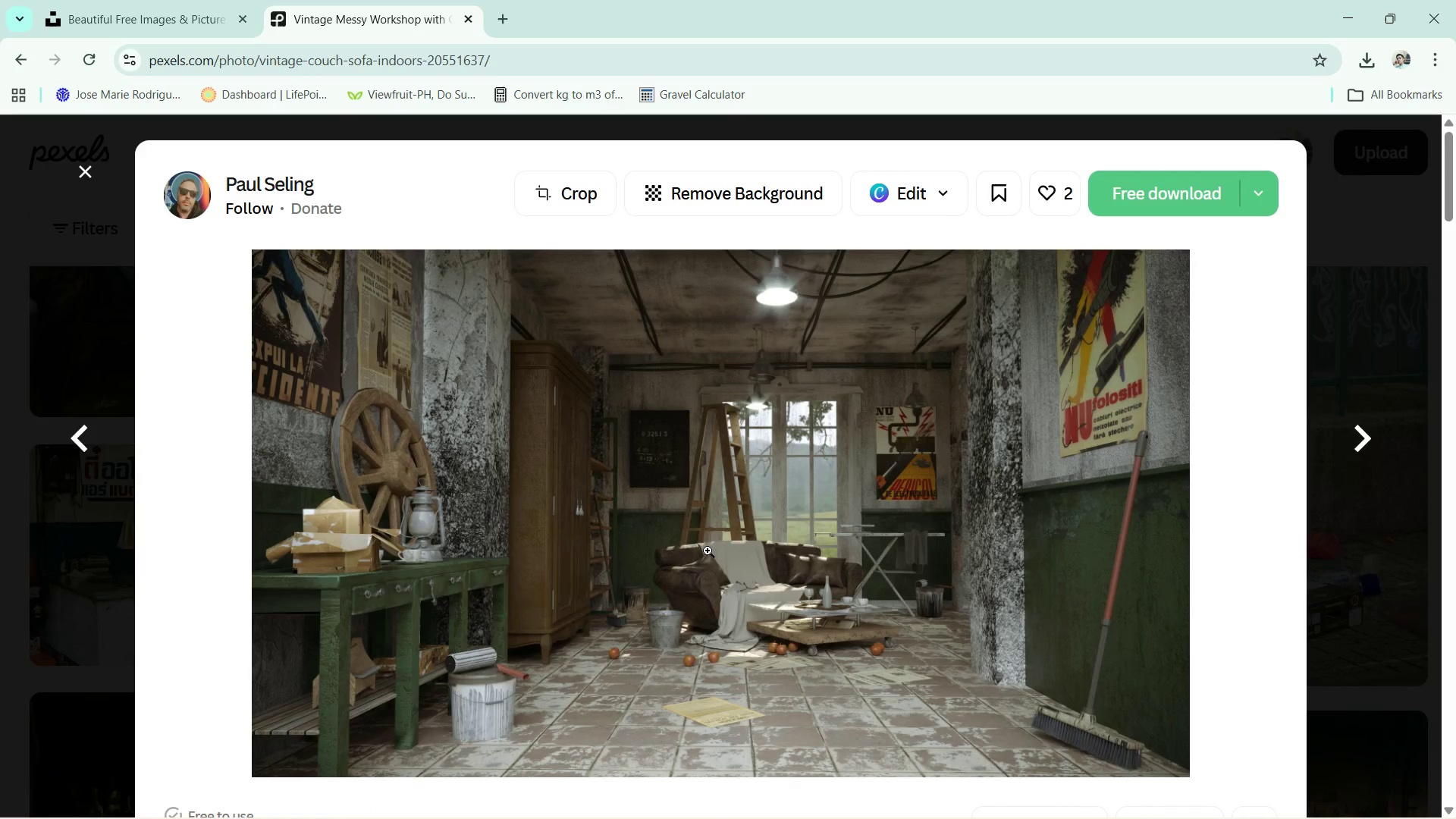 
scroll: coordinate [855, 526], scroll_direction: down, amount: 32.0
 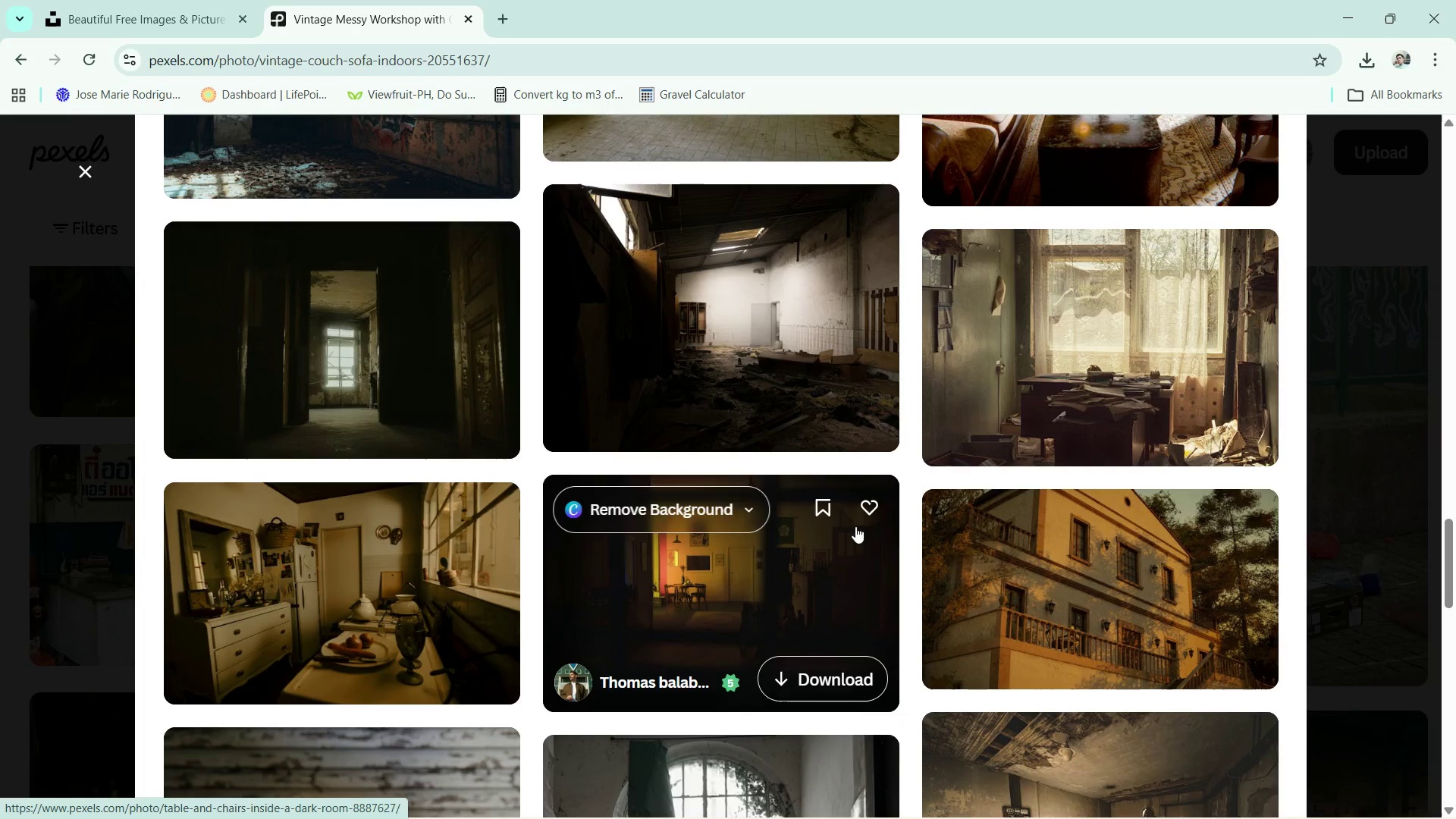 
scroll: coordinate [855, 531], scroll_direction: down, amount: 2.0
 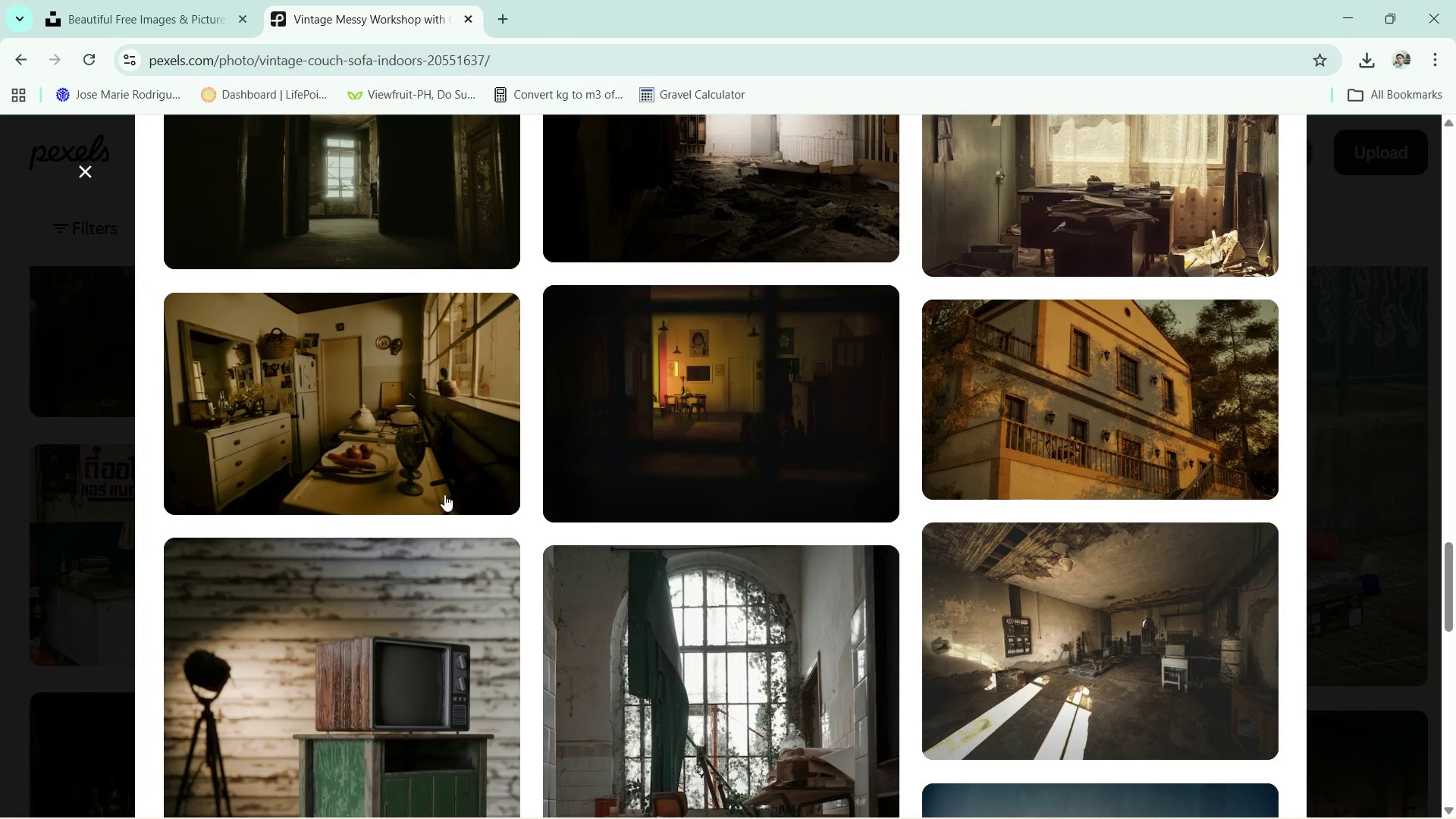 
left_click([330, 413])
 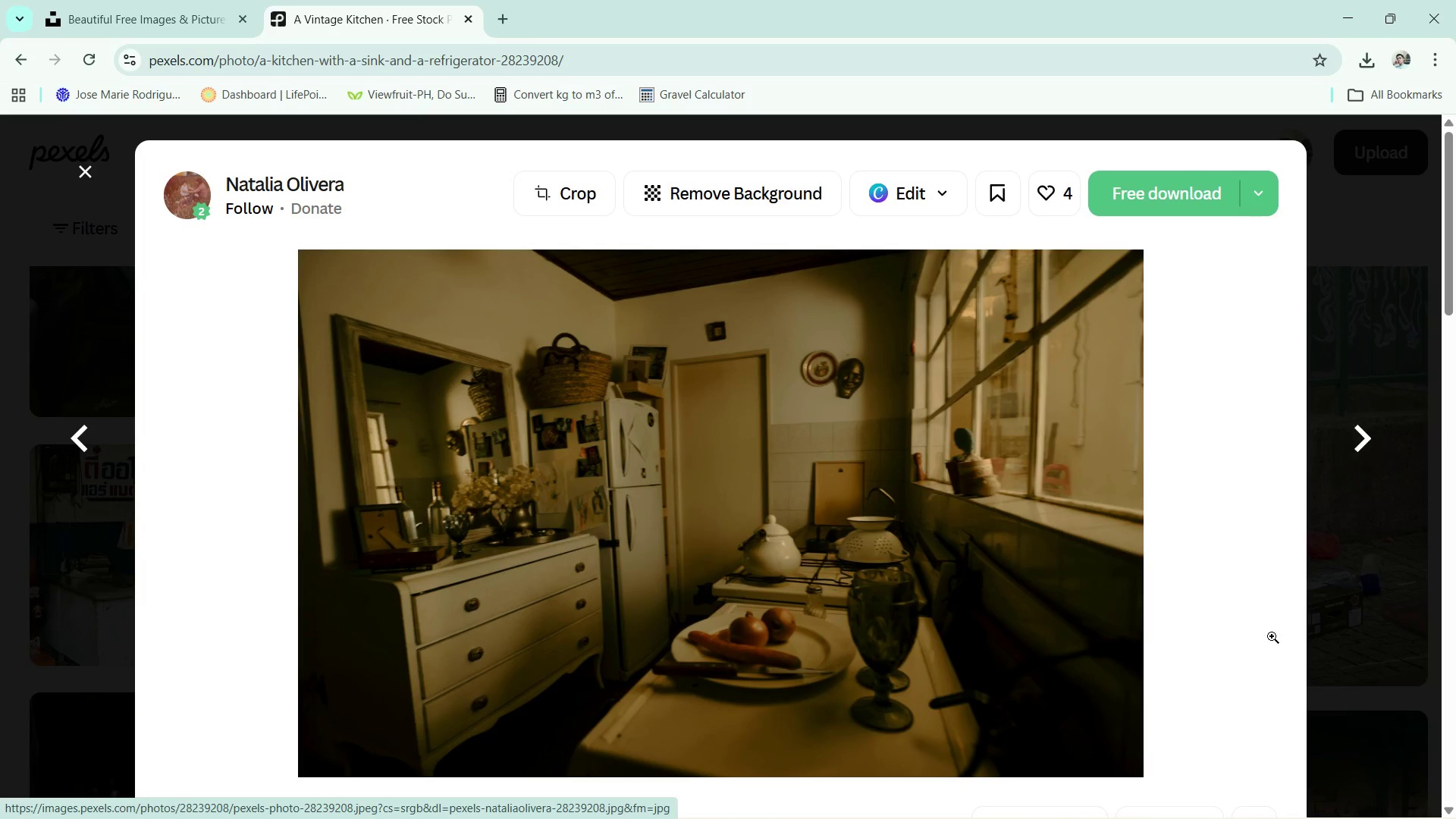 
wait(14.38)
 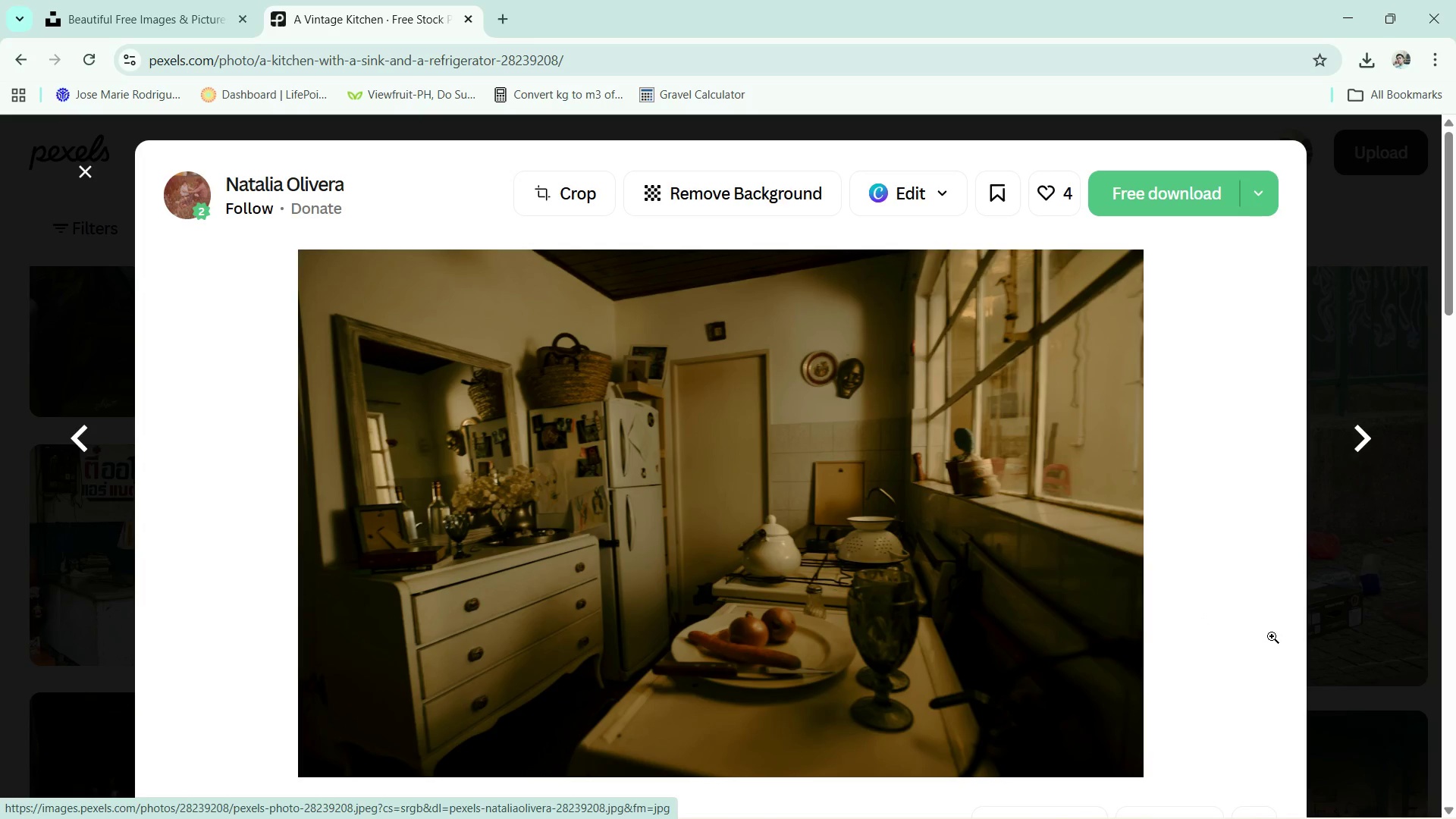 
left_click([1363, 626])
 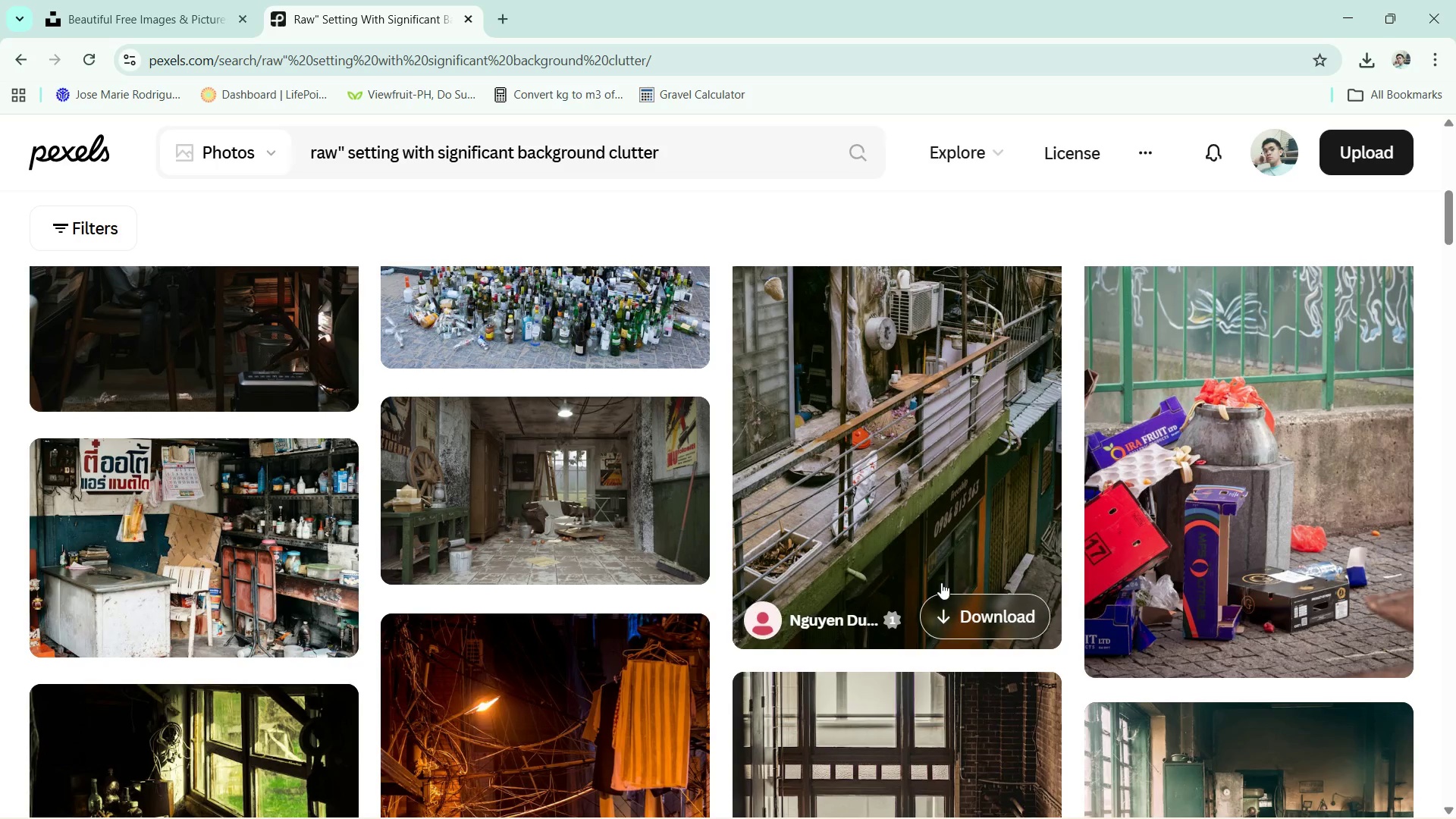 
scroll: coordinate [946, 583], scroll_direction: down, amount: 10.0
 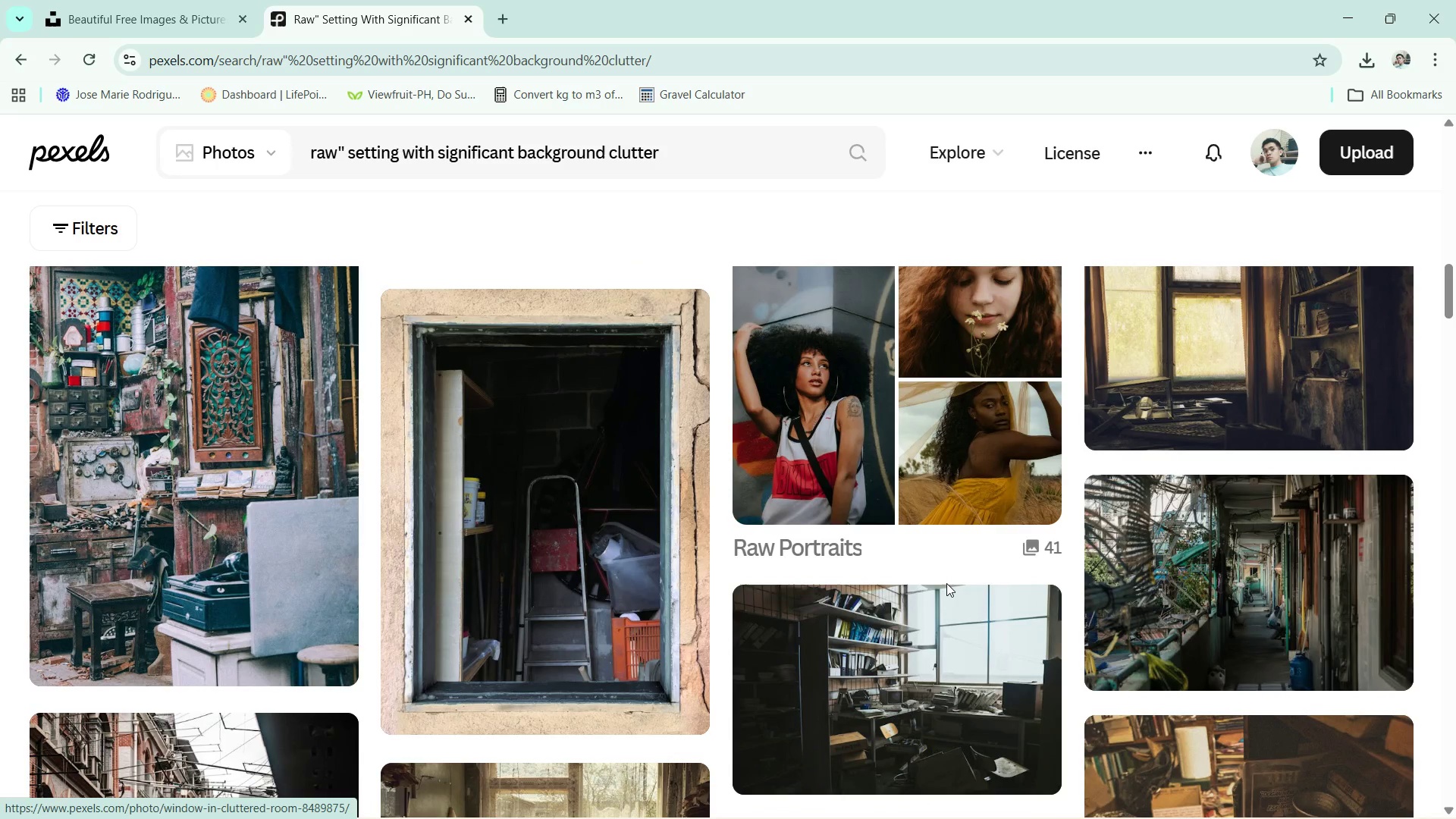 
scroll: coordinate [946, 583], scroll_direction: up, amount: 11.0
 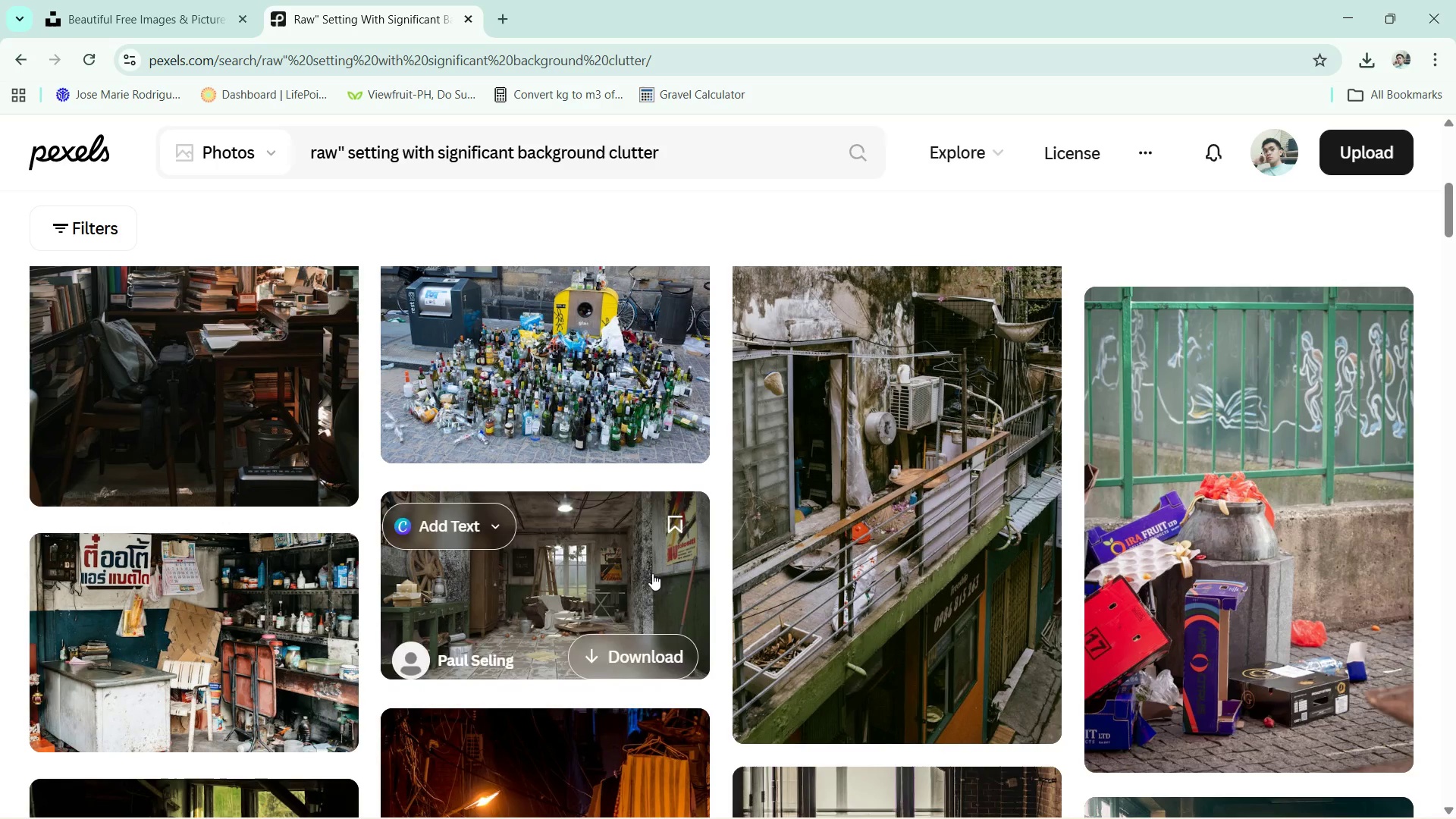 
left_click([543, 560])
 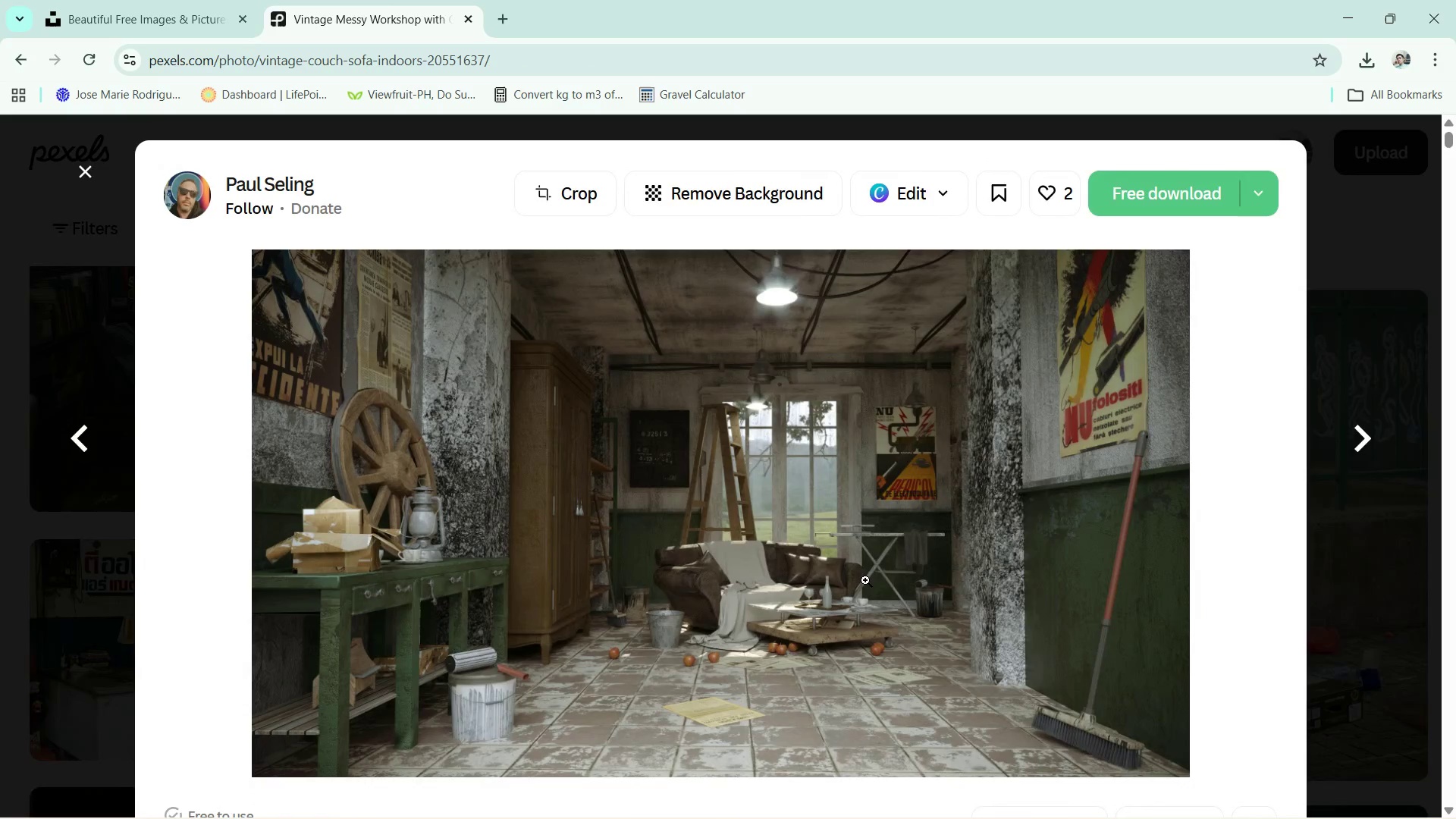 
scroll: coordinate [862, 458], scroll_direction: down, amount: 38.0
 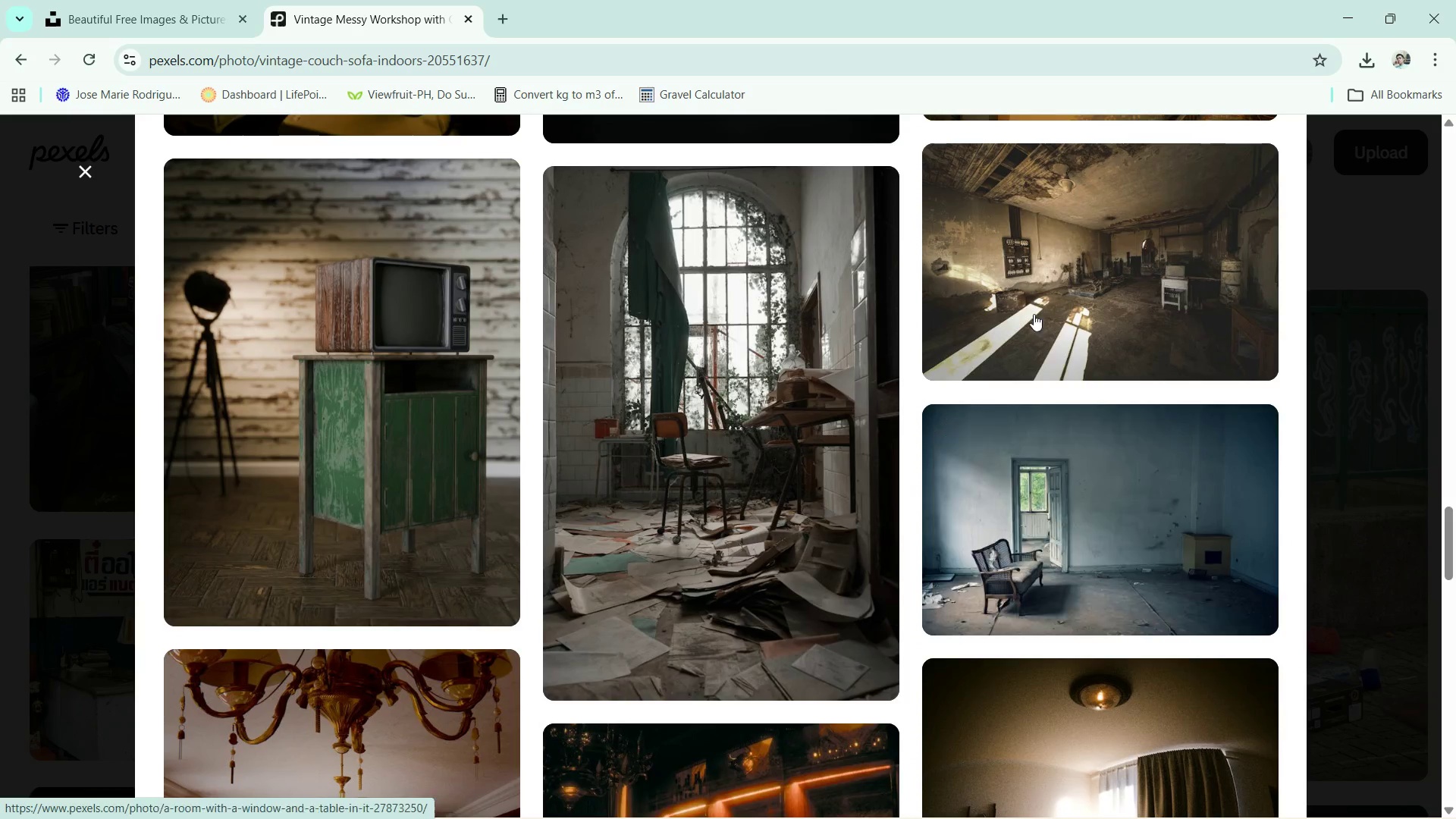 
left_click([1056, 278])
 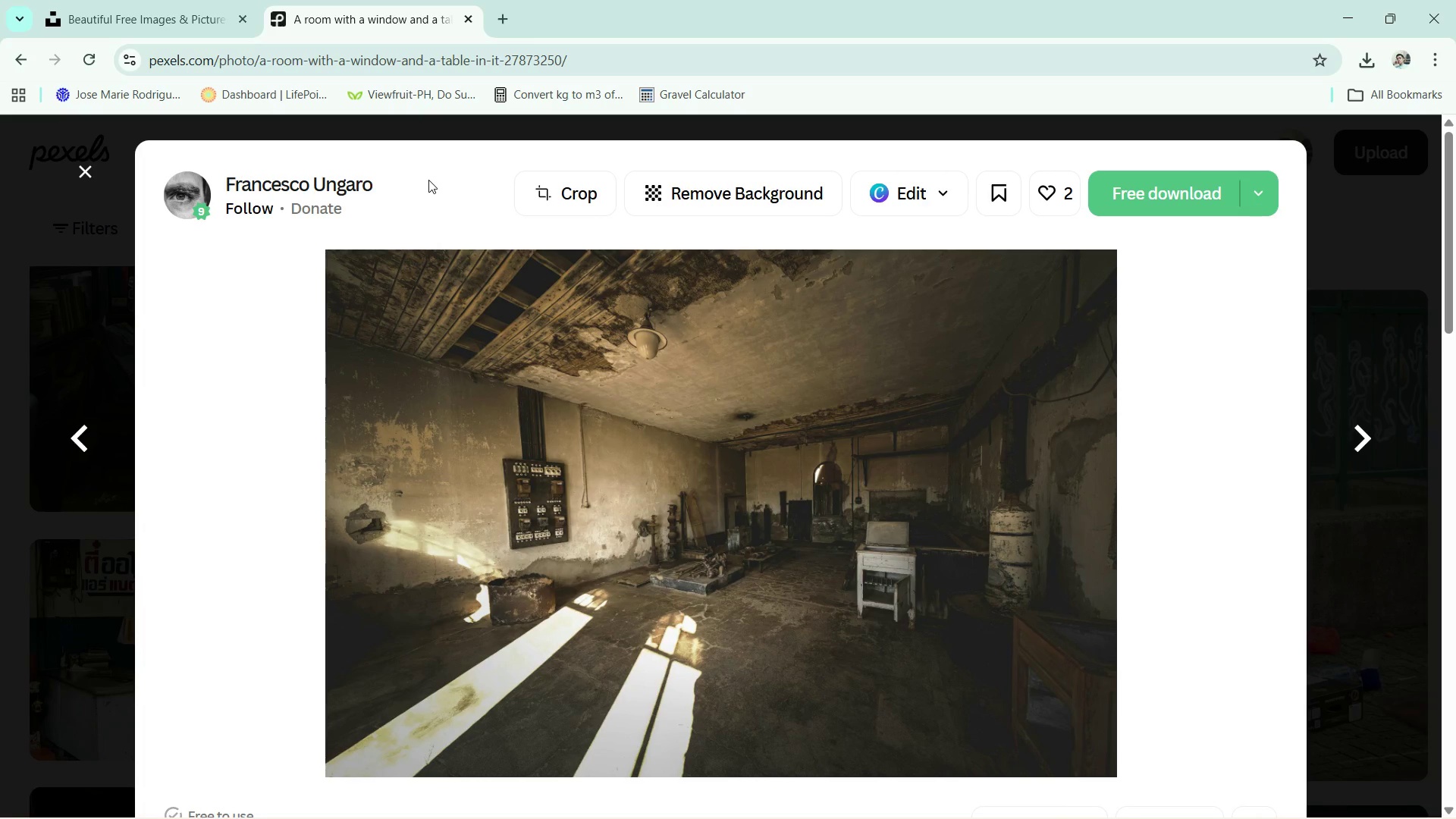 
left_click([93, 168])
 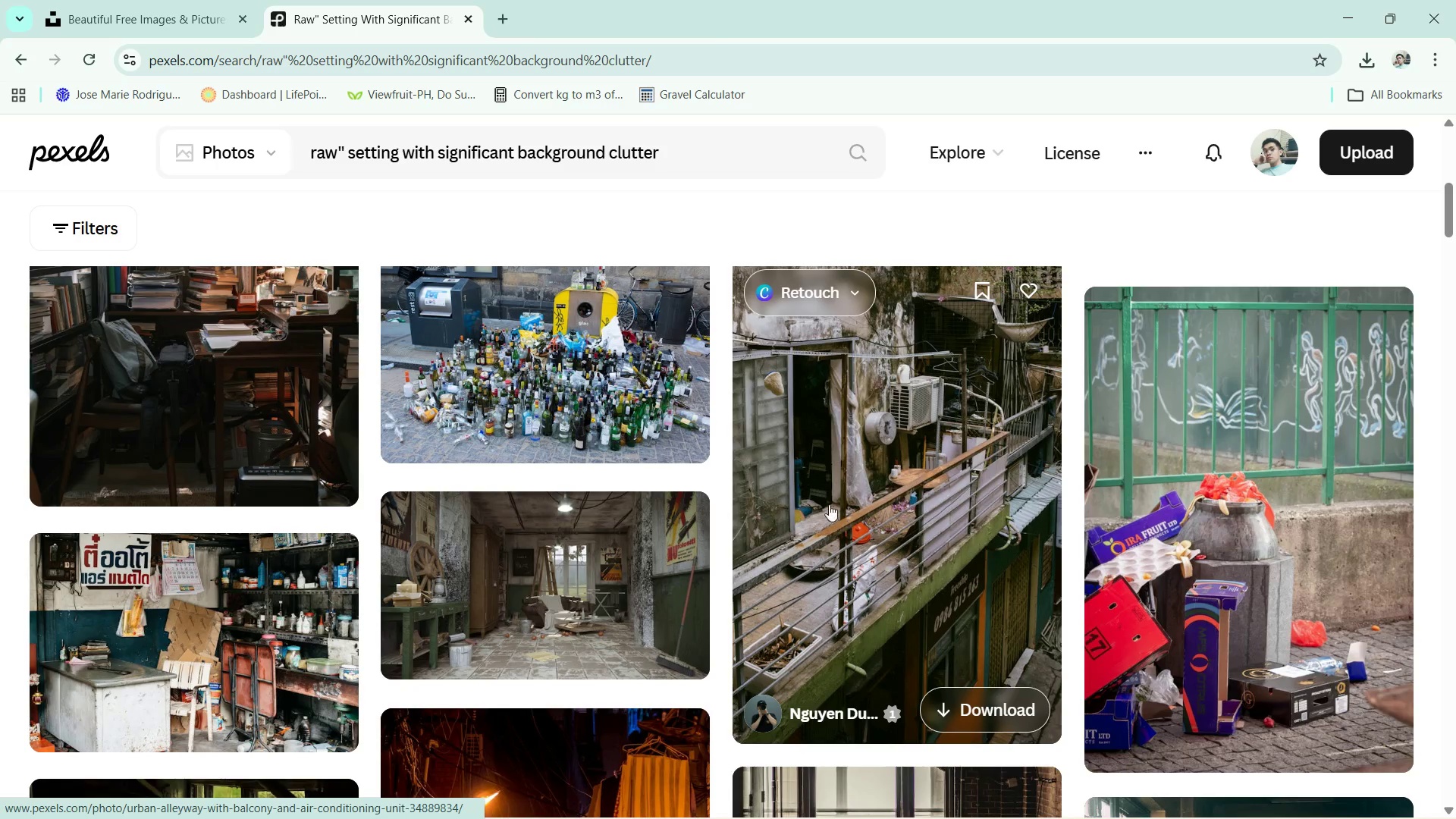 
left_click([557, 561])
 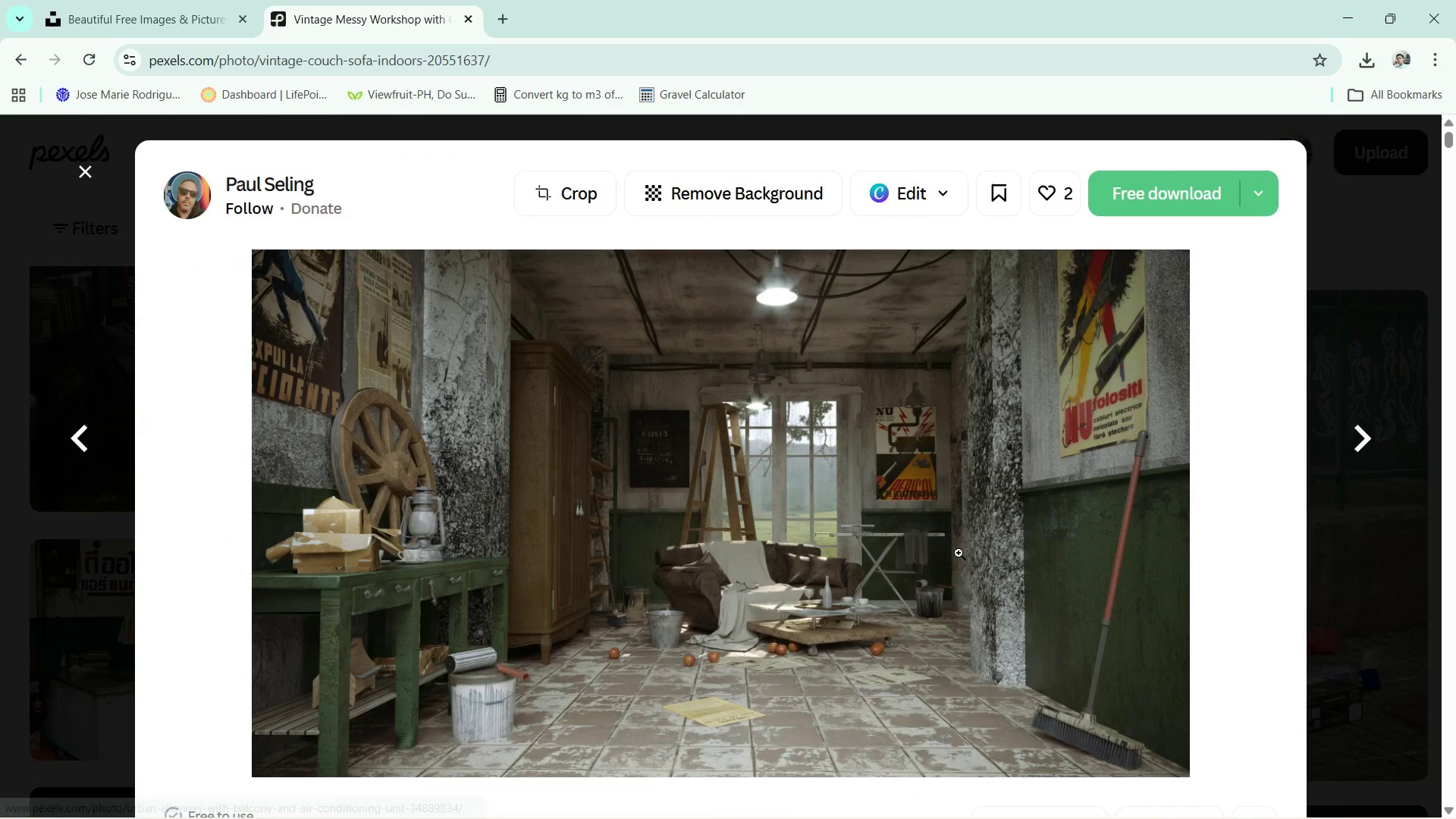 
scroll: coordinate [831, 582], scroll_direction: down, amount: 51.0
 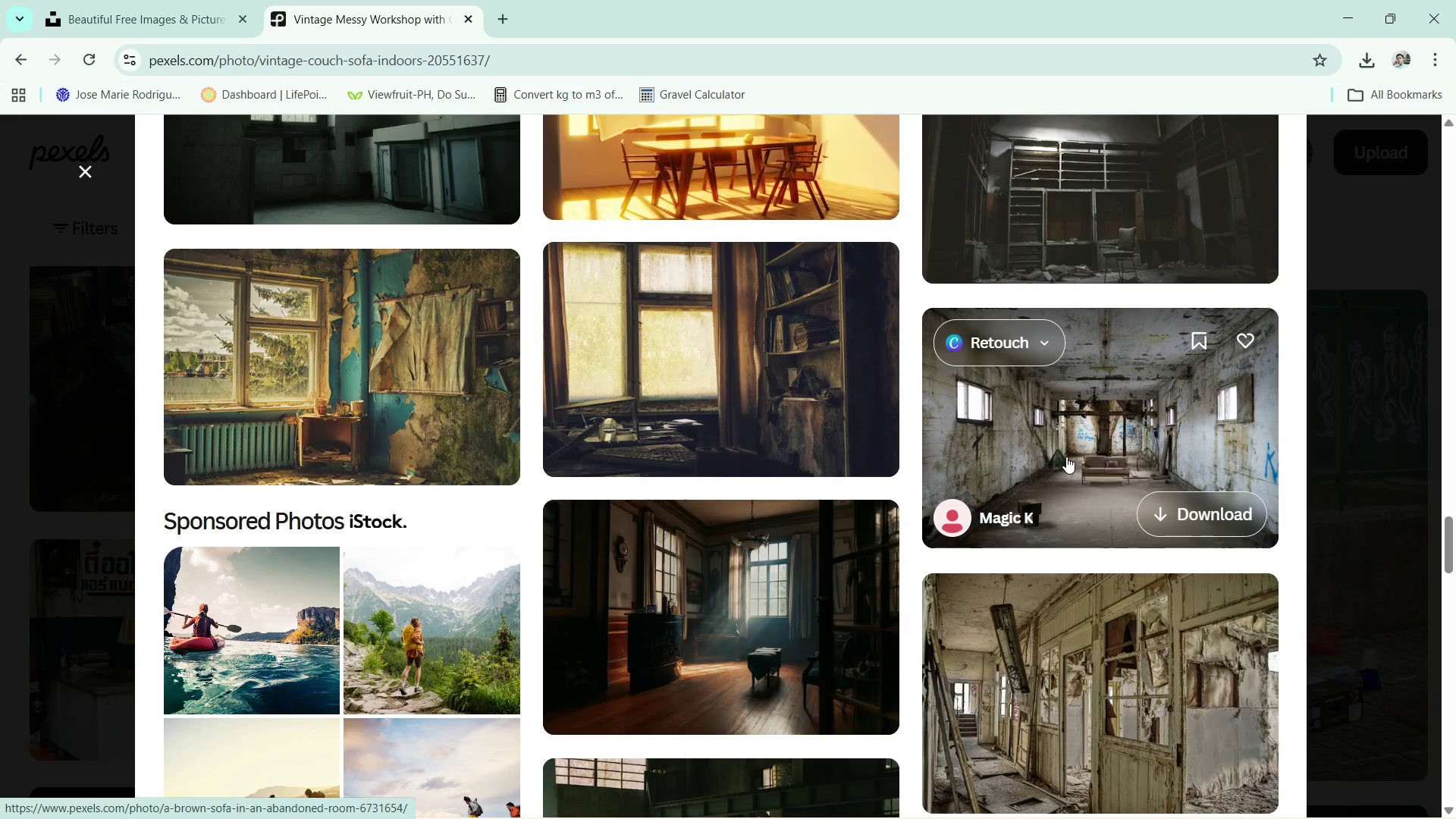 
left_click([1066, 457])
 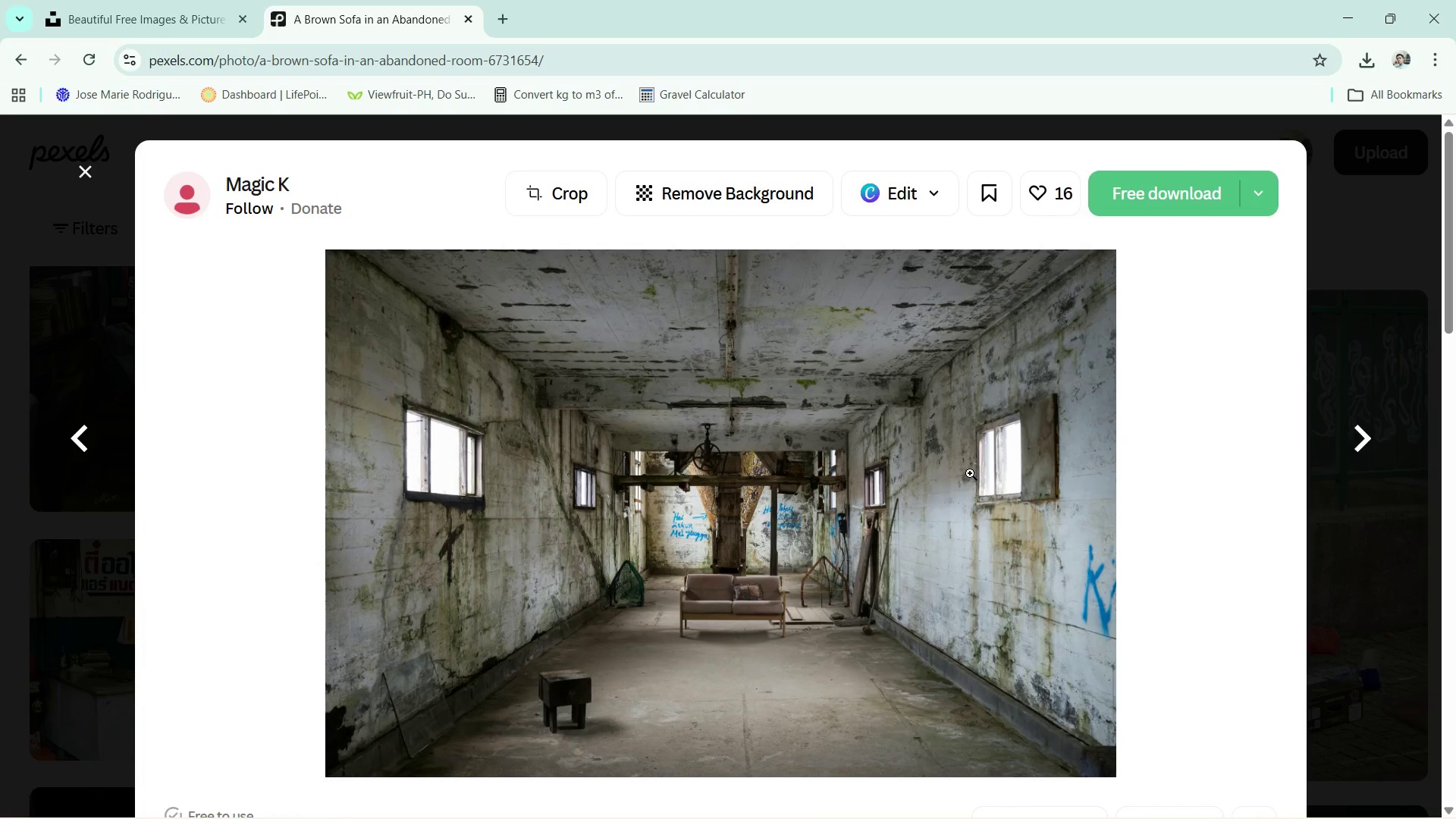 
wait(9.23)
 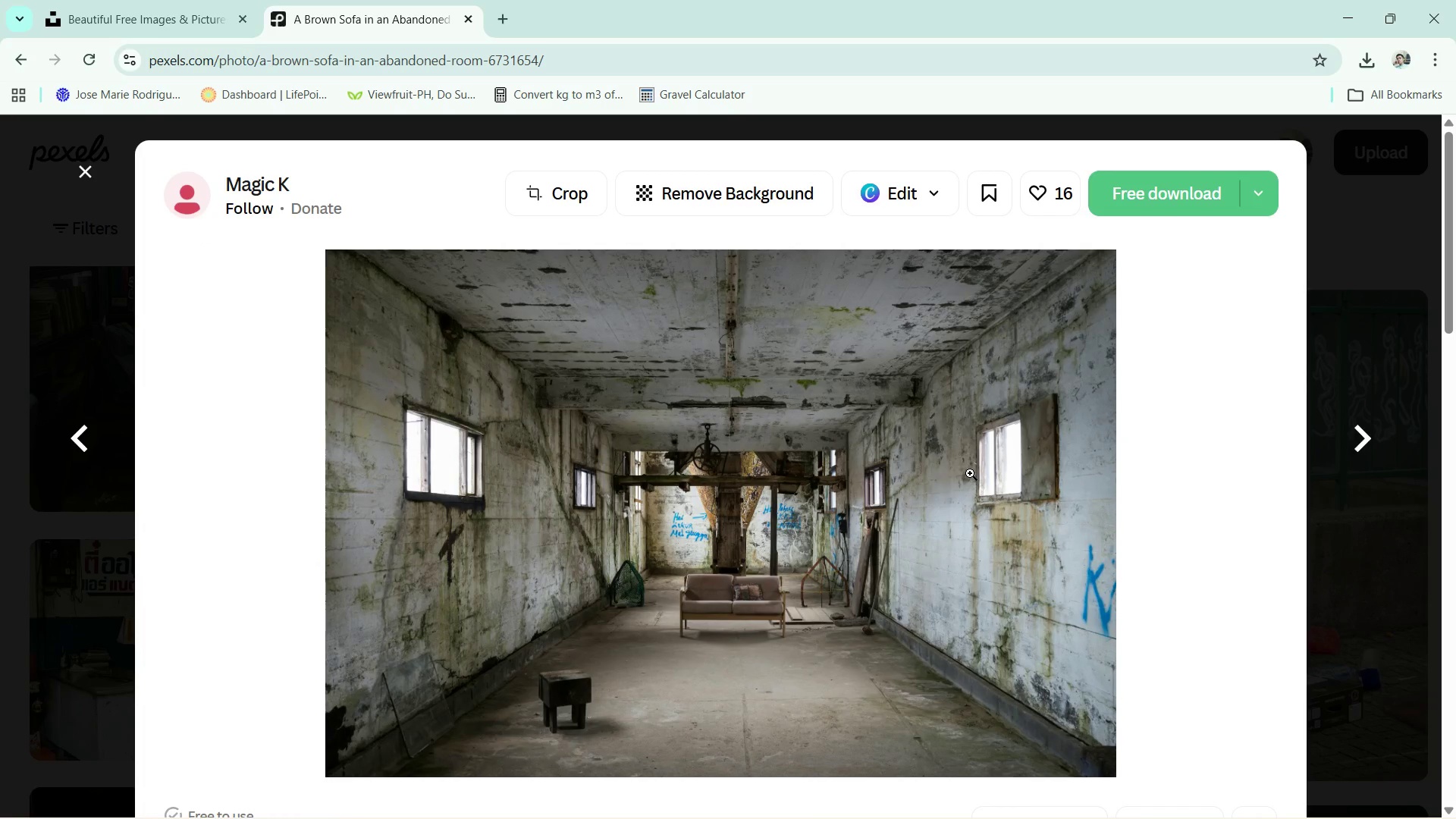 
left_click([708, 502])
 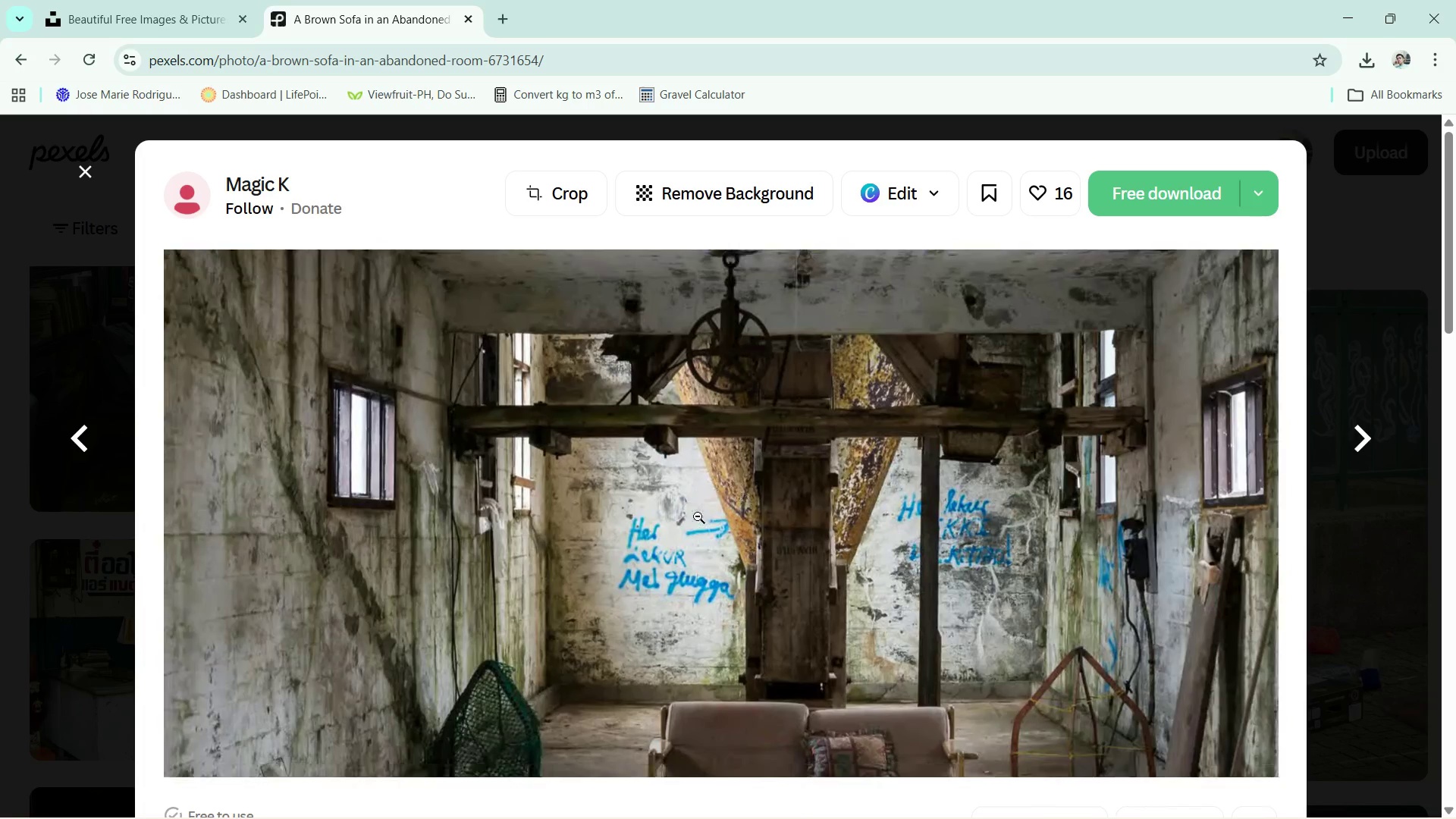 
wait(10.52)
 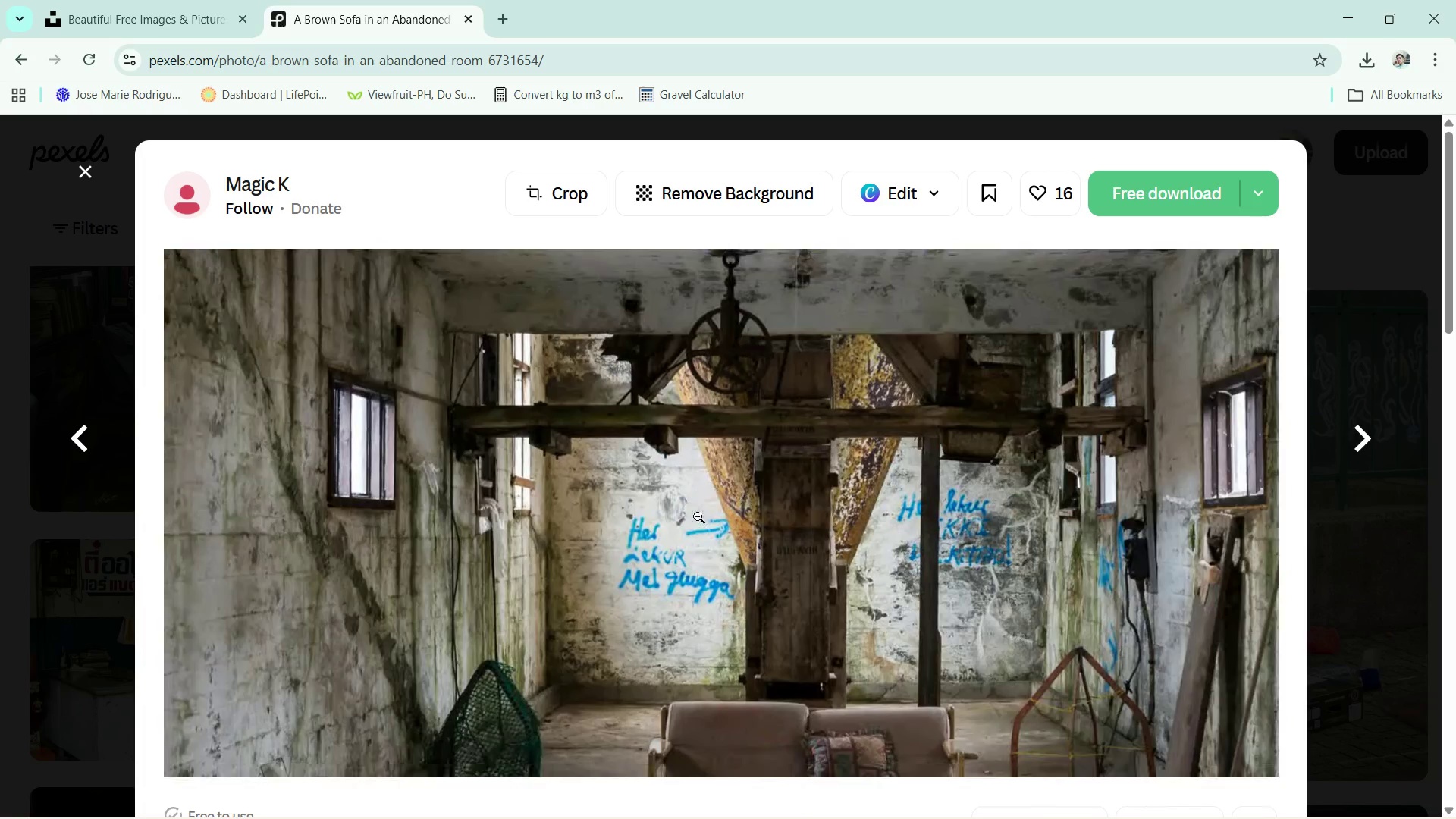 
left_click([1020, 413])
 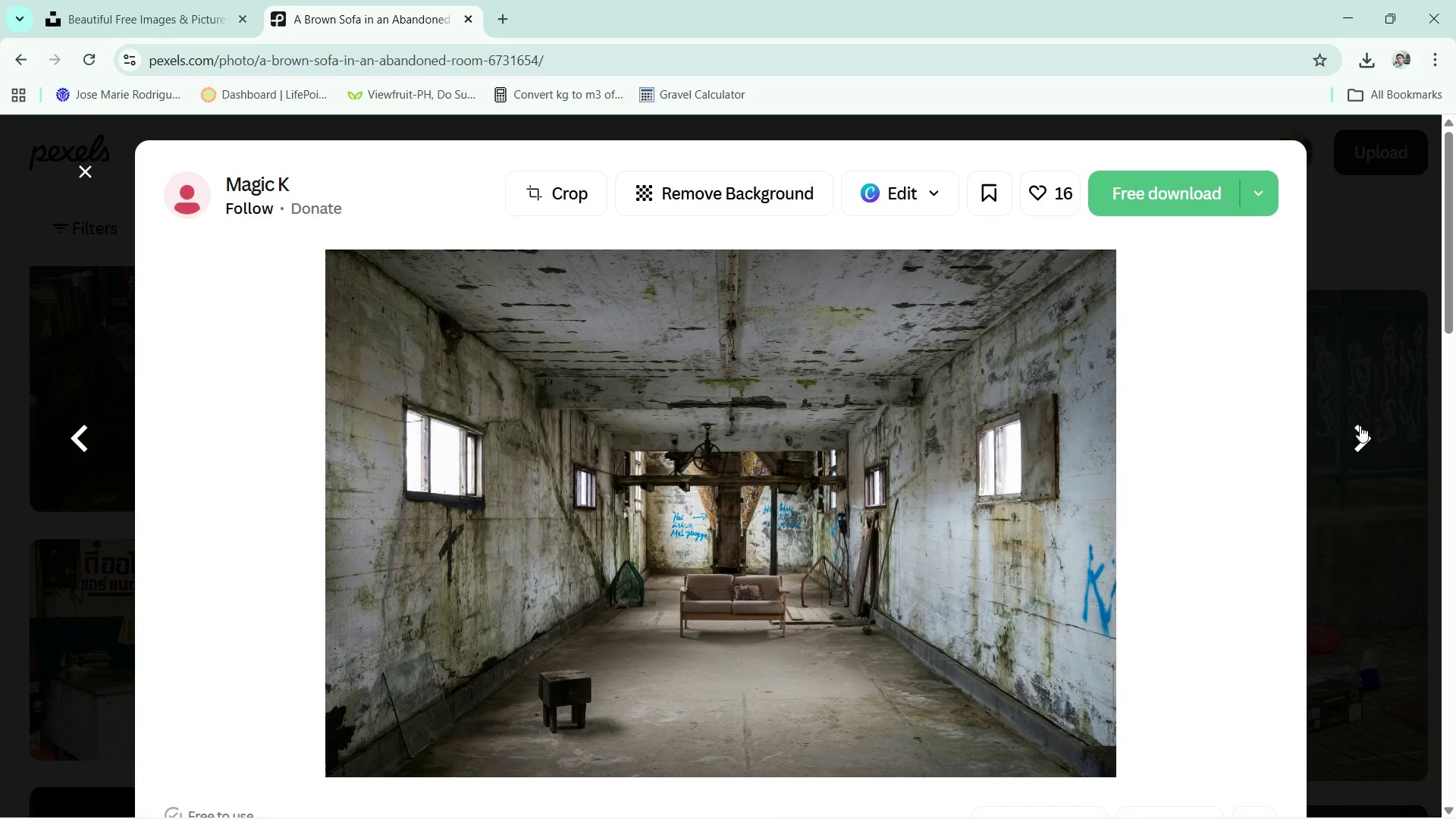 
left_click([1361, 427])
 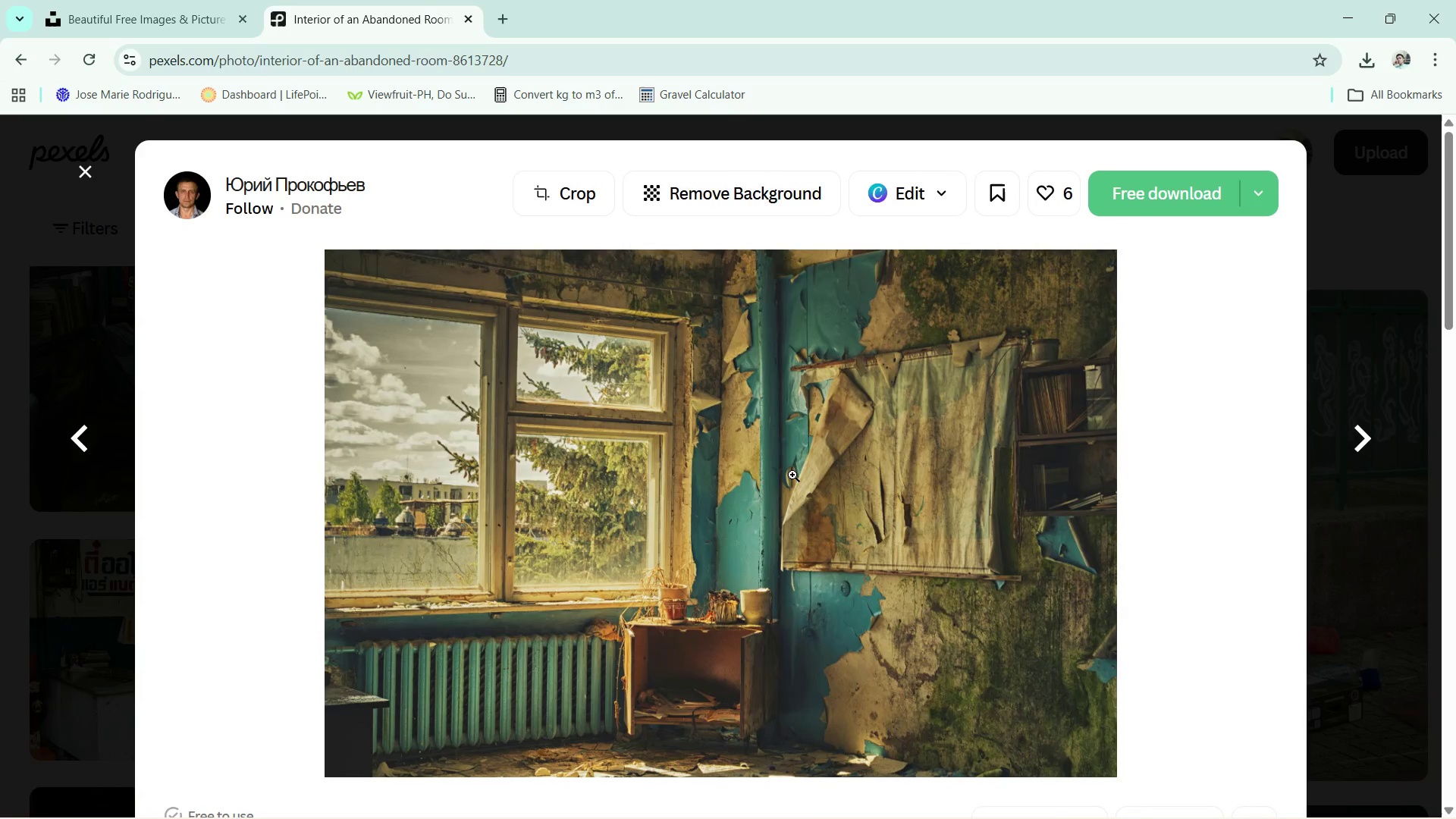 
scroll: coordinate [780, 497], scroll_direction: down, amount: 18.0
 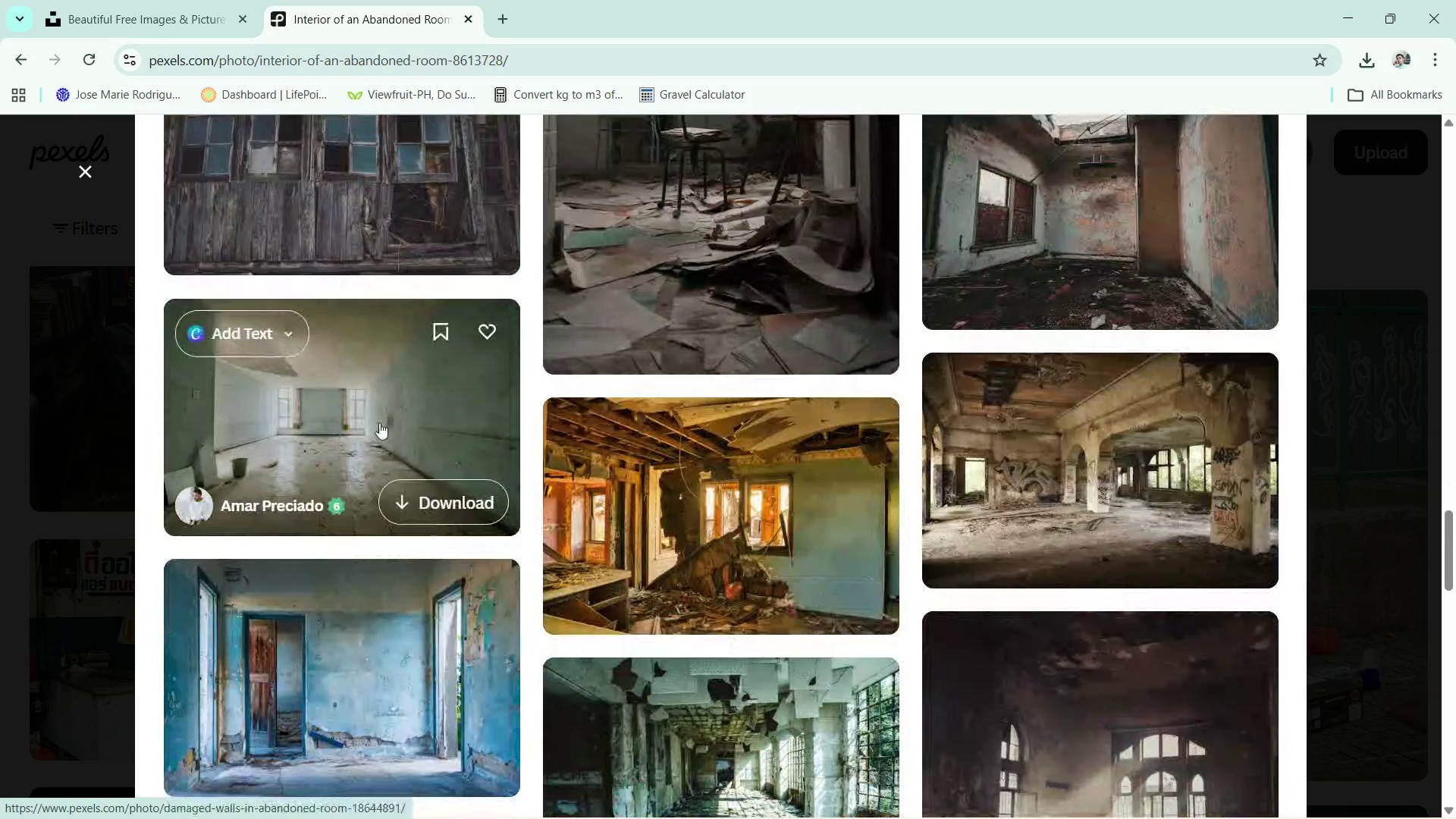 
left_click([379, 422])
 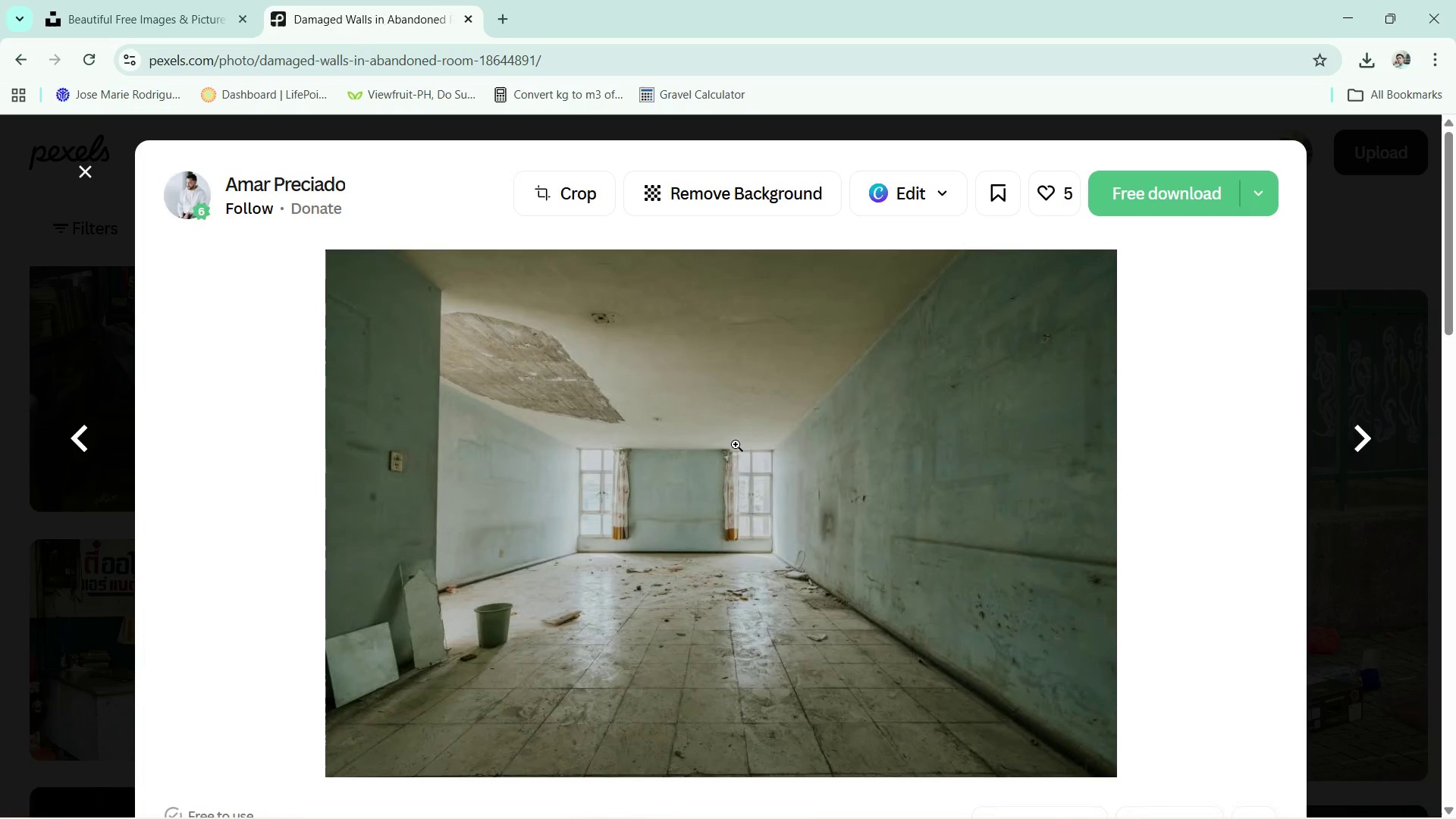 
wait(5.81)
 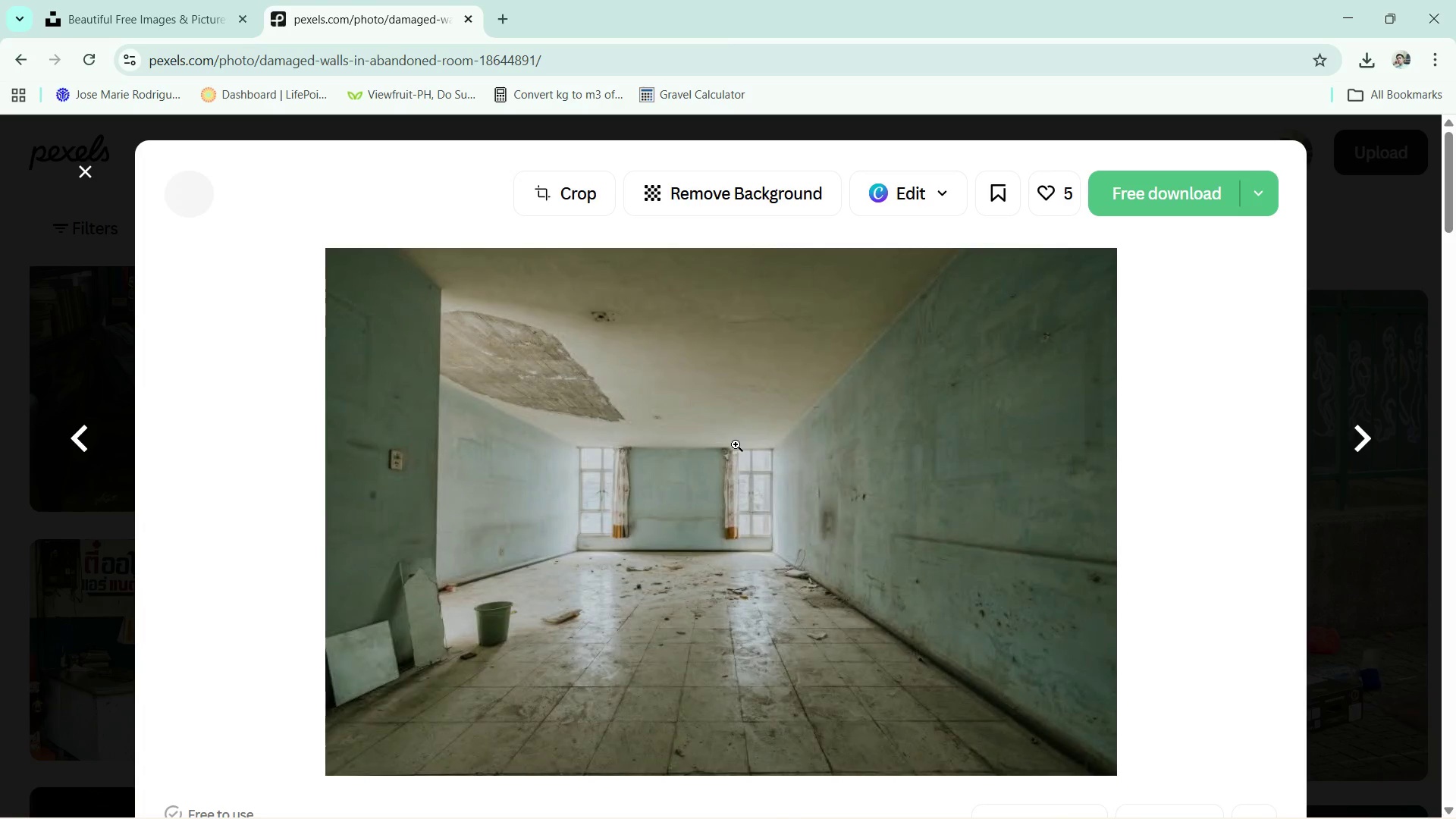 
left_click([1251, 197])
 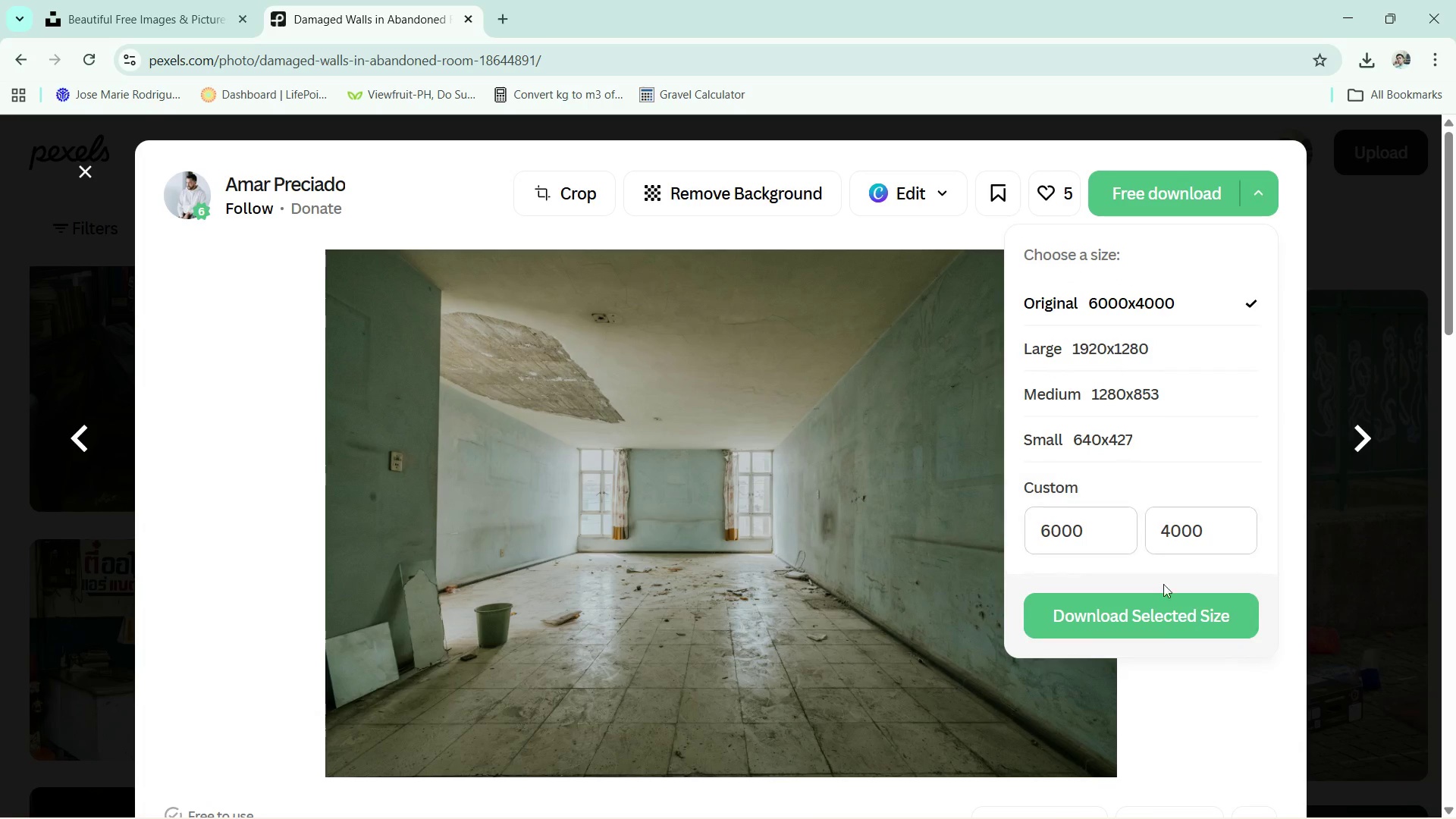 
left_click([1156, 616])
 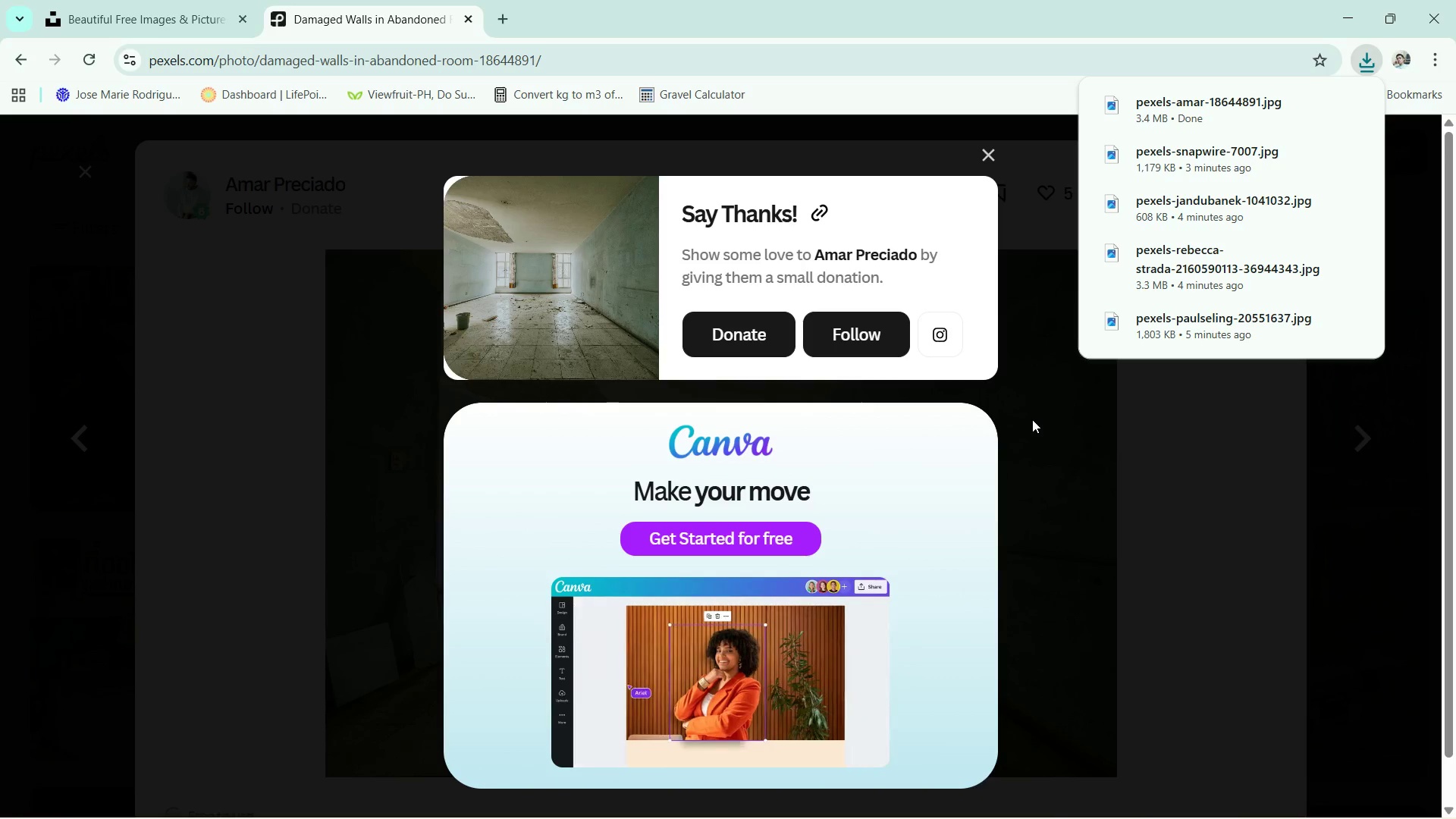 
wait(5.33)
 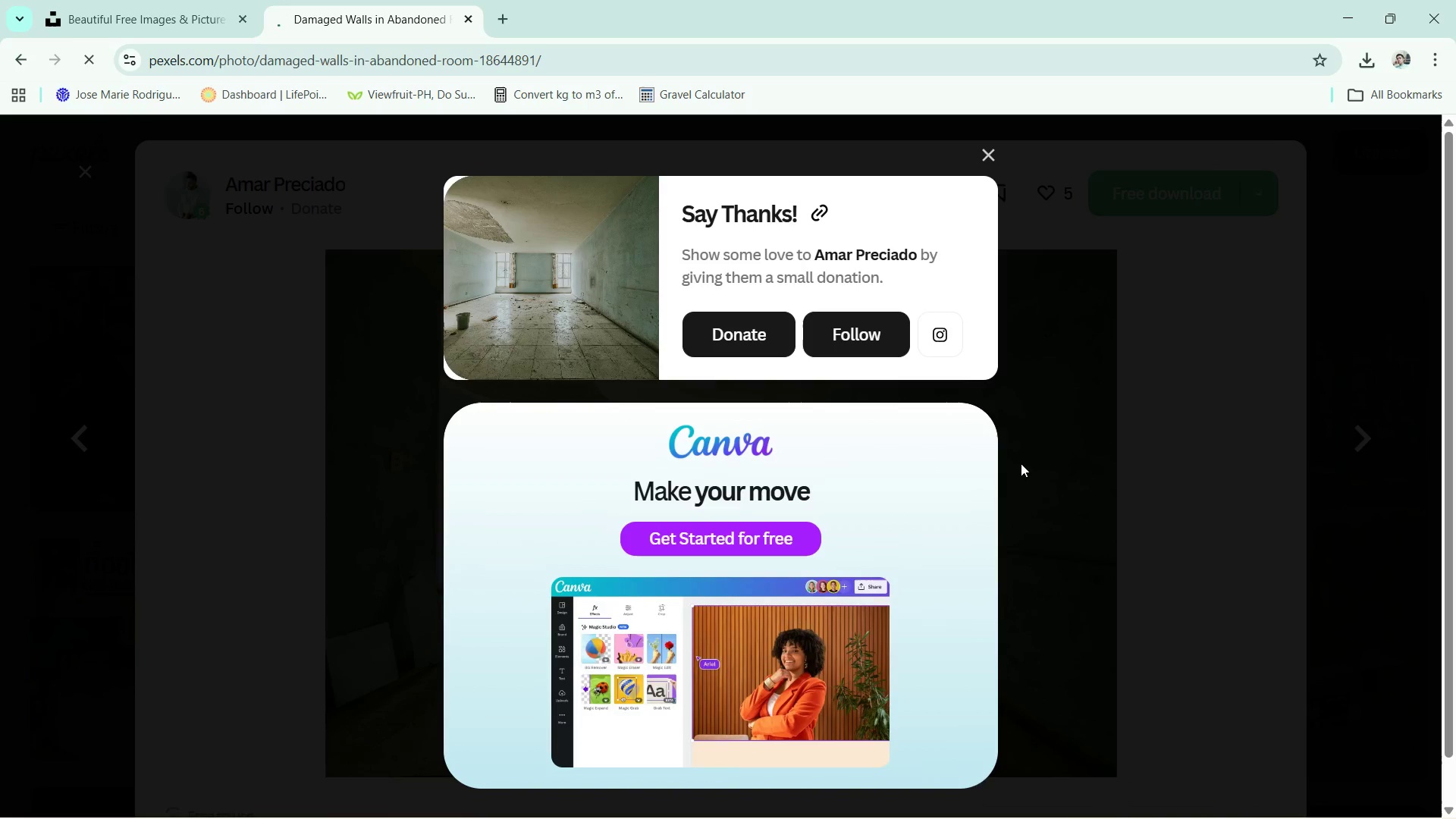 
left_click([1323, 560])
 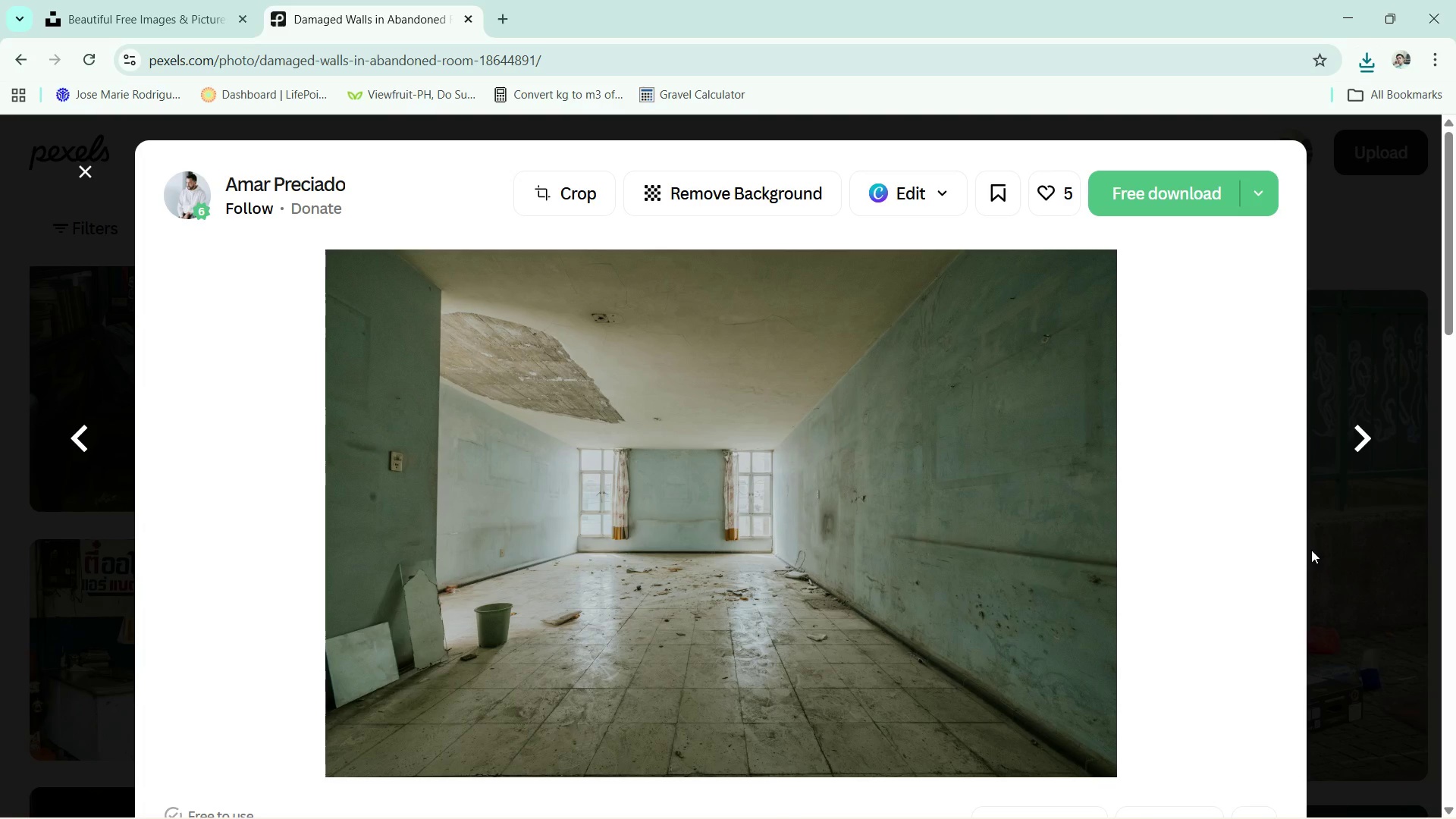 
key(Alt+Tab)